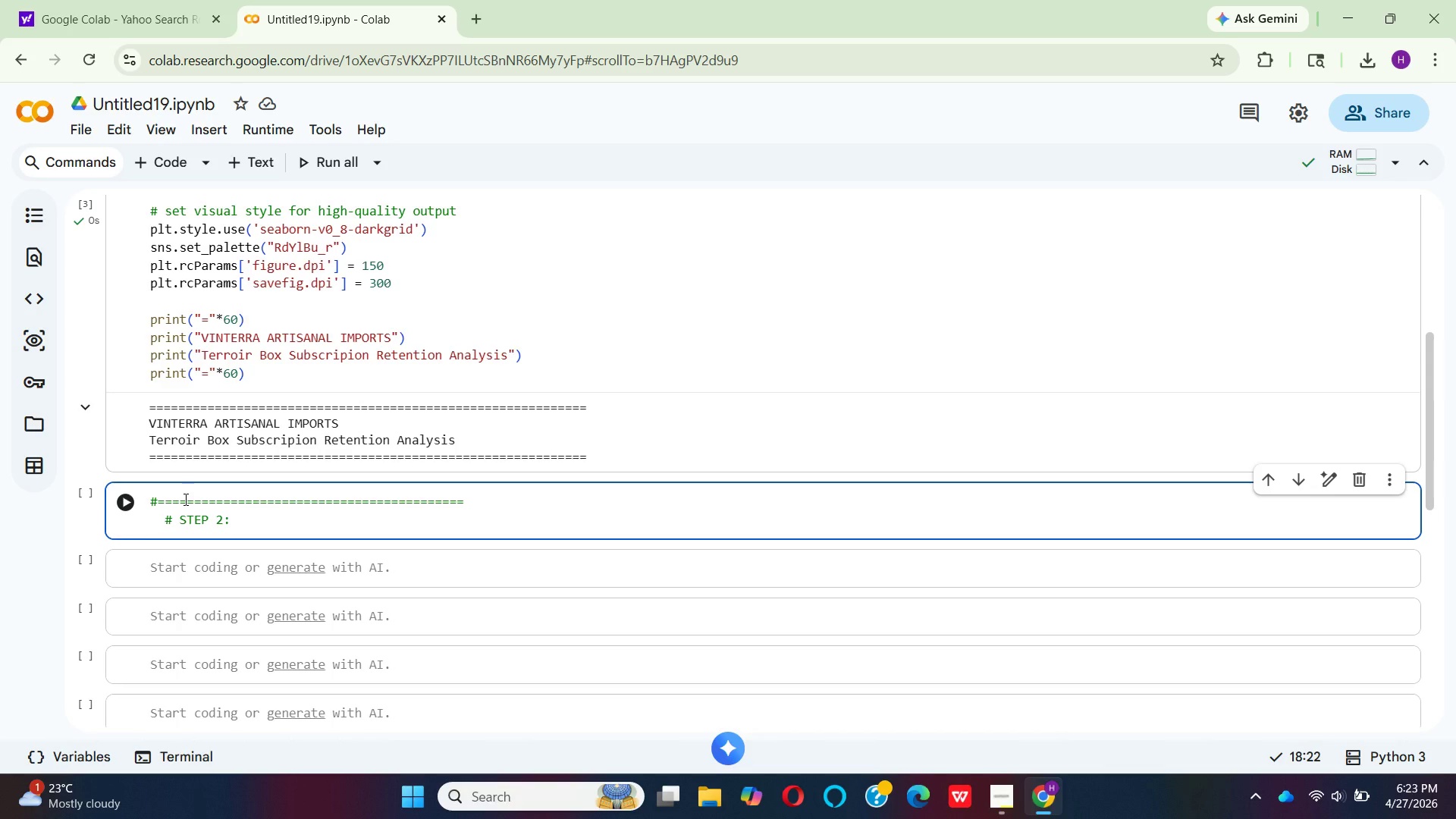 
key(ArrowRight)
 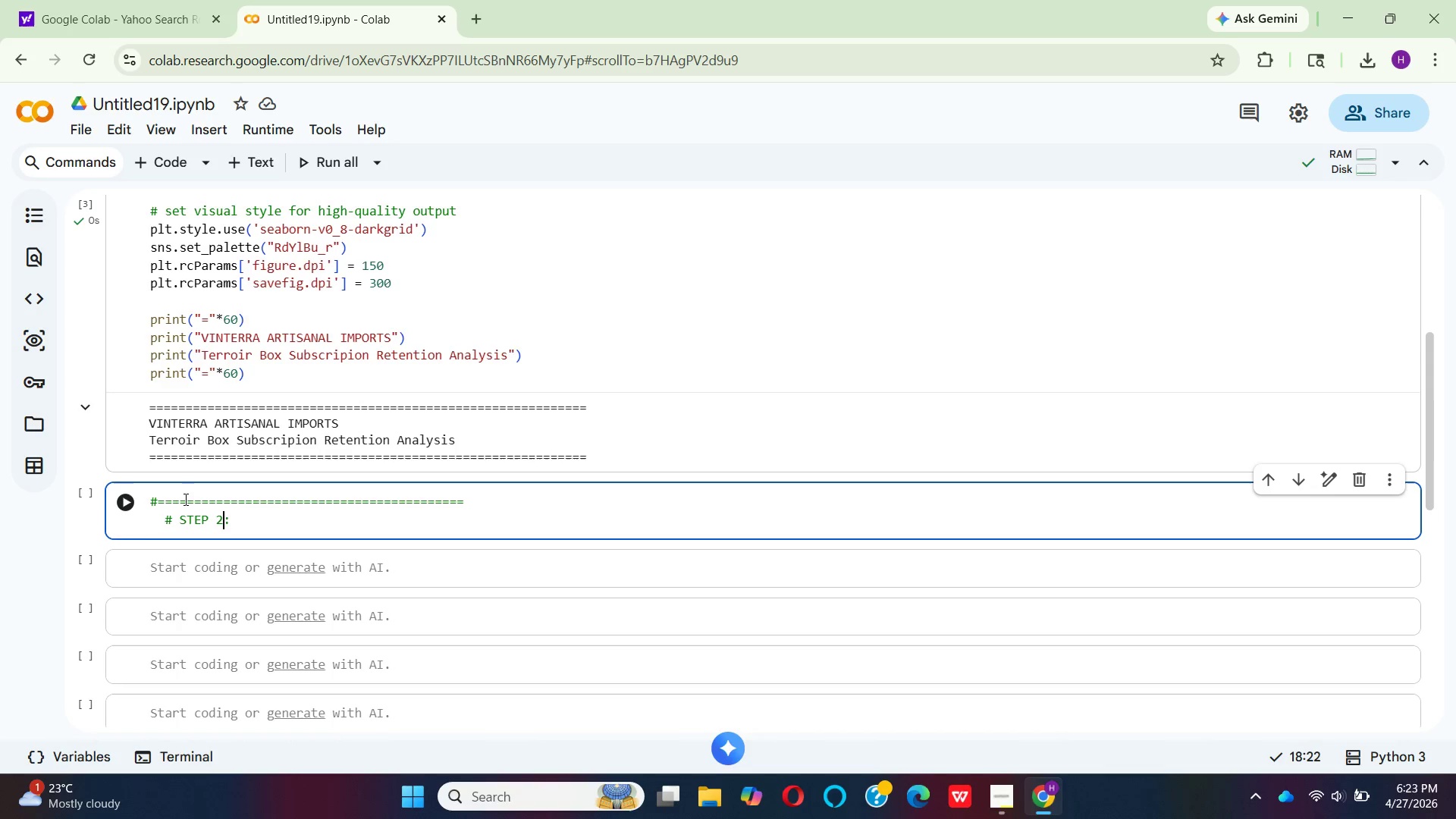 
key(ArrowRight)
 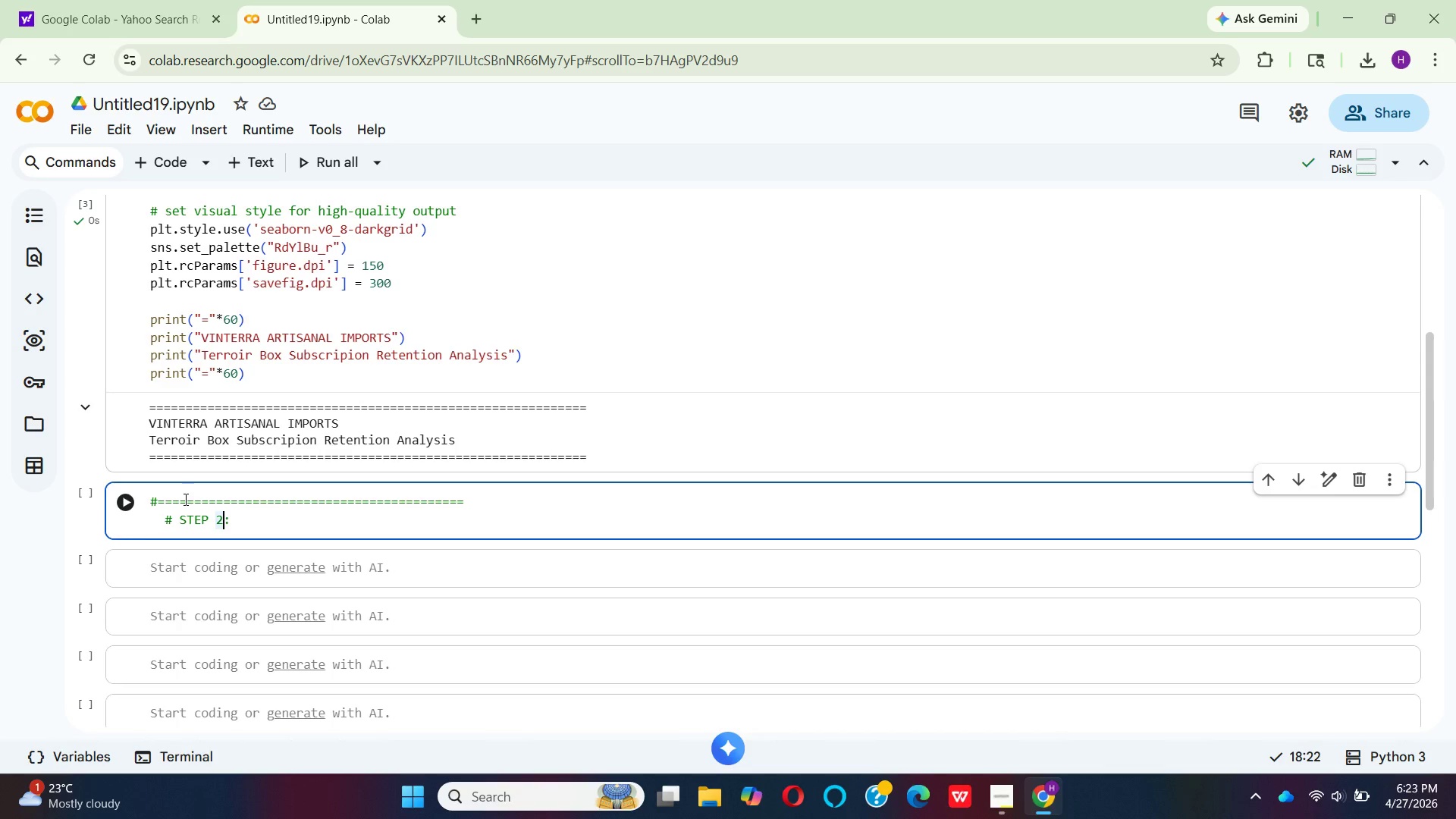 
key(ArrowRight)
 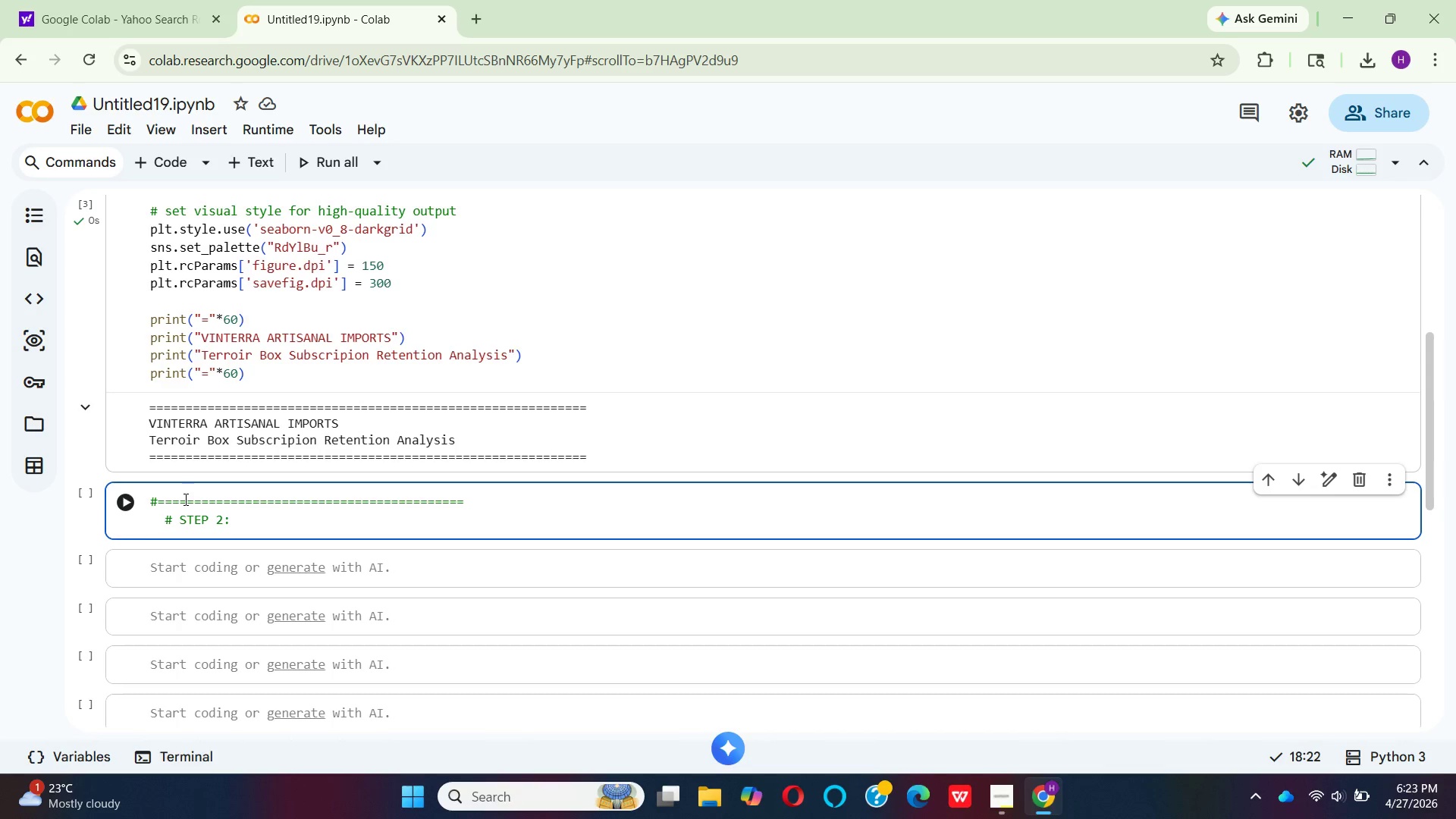 
key(CapsLock)
 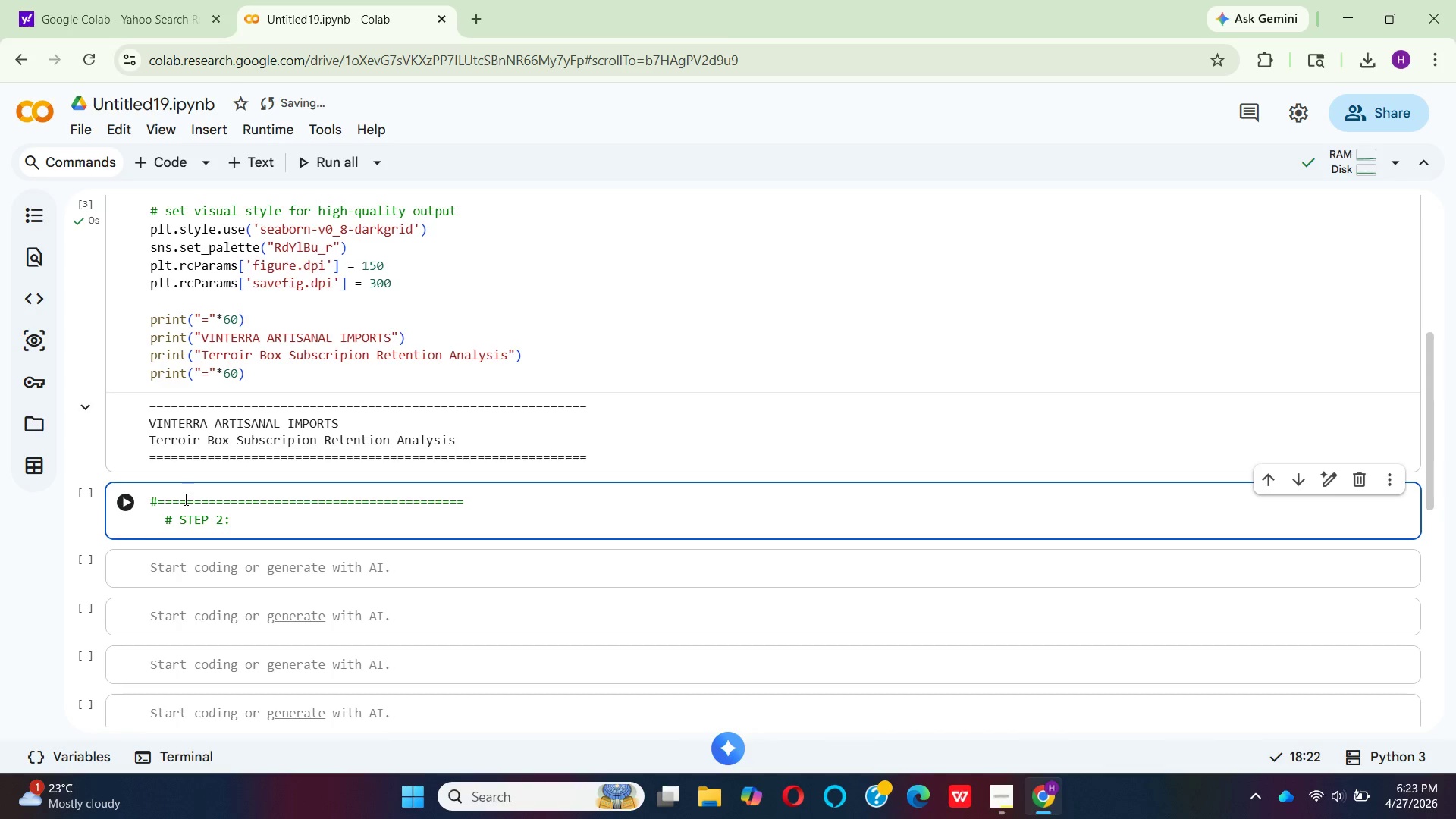 
wait(8.98)
 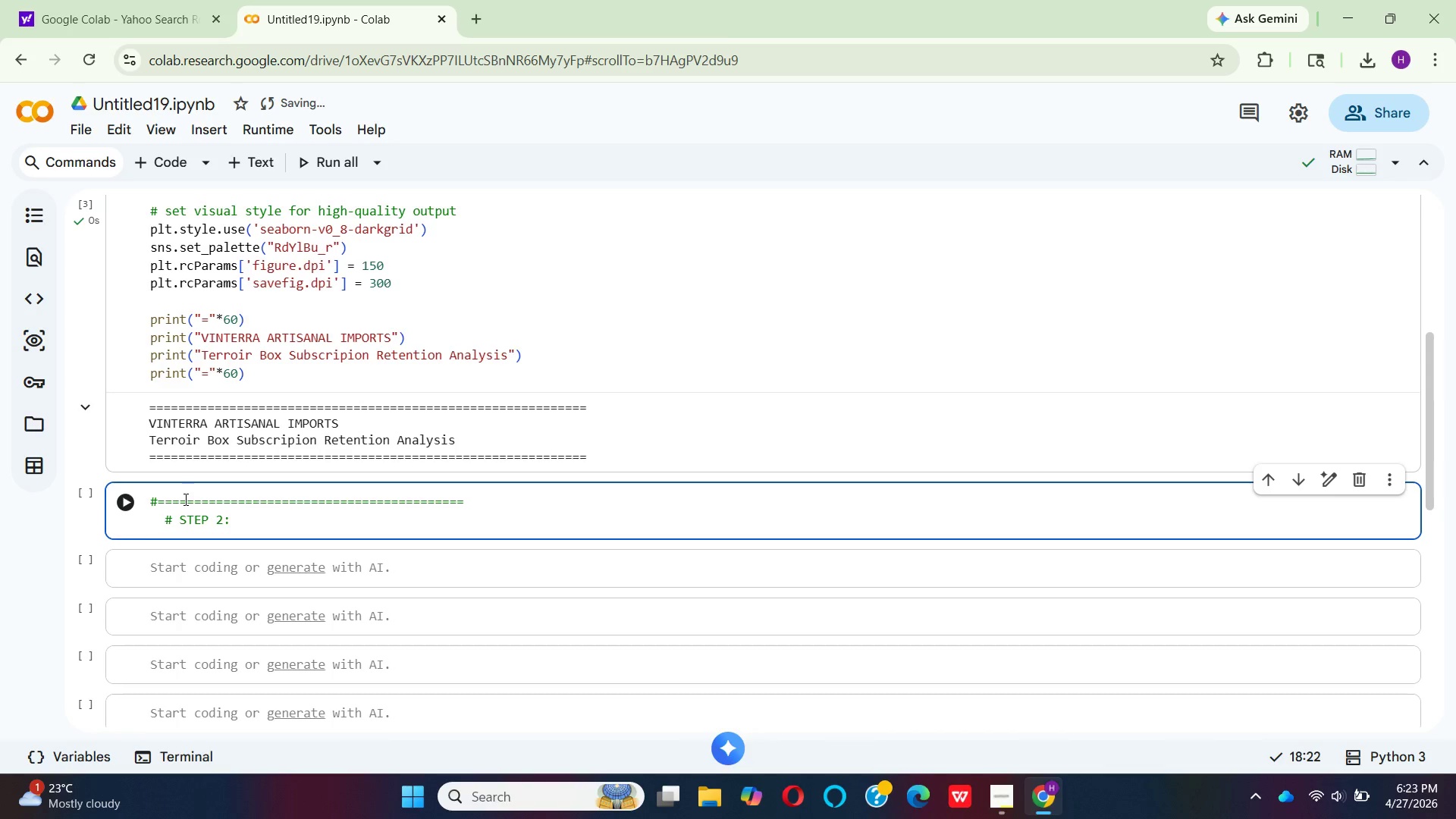 
left_click([232, 436])
 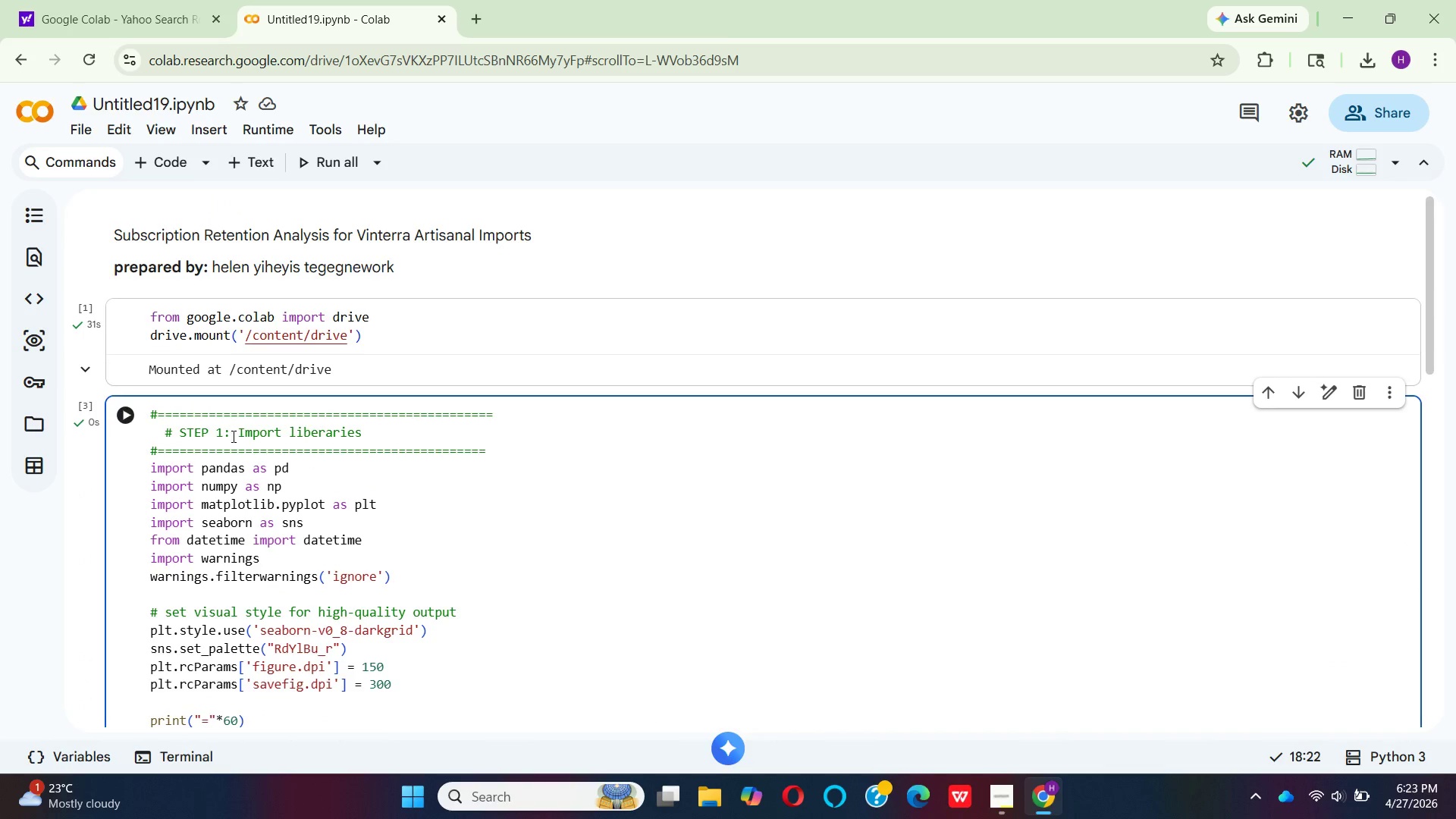 
key(Backspace)
 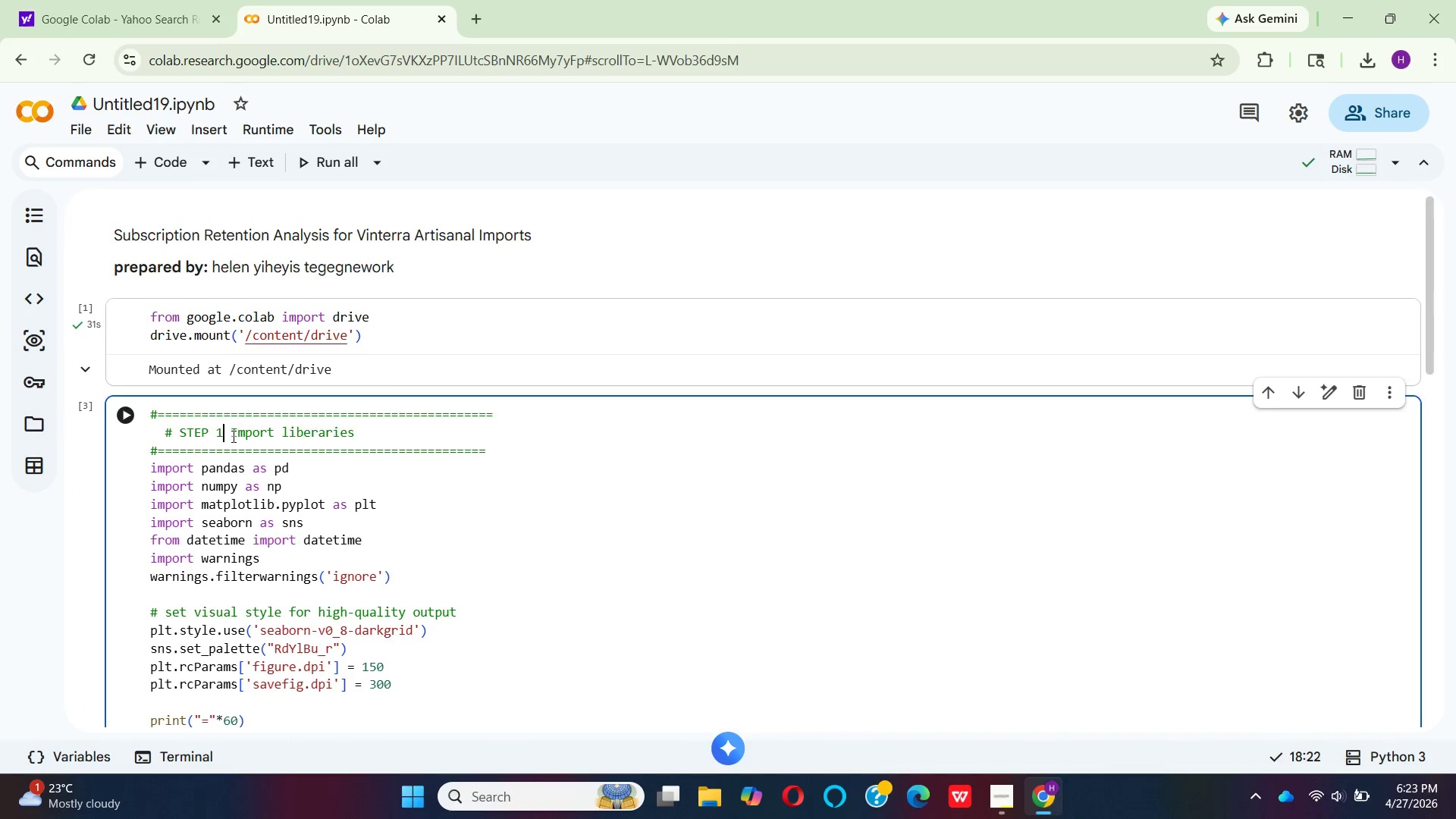 
key(Backspace)
 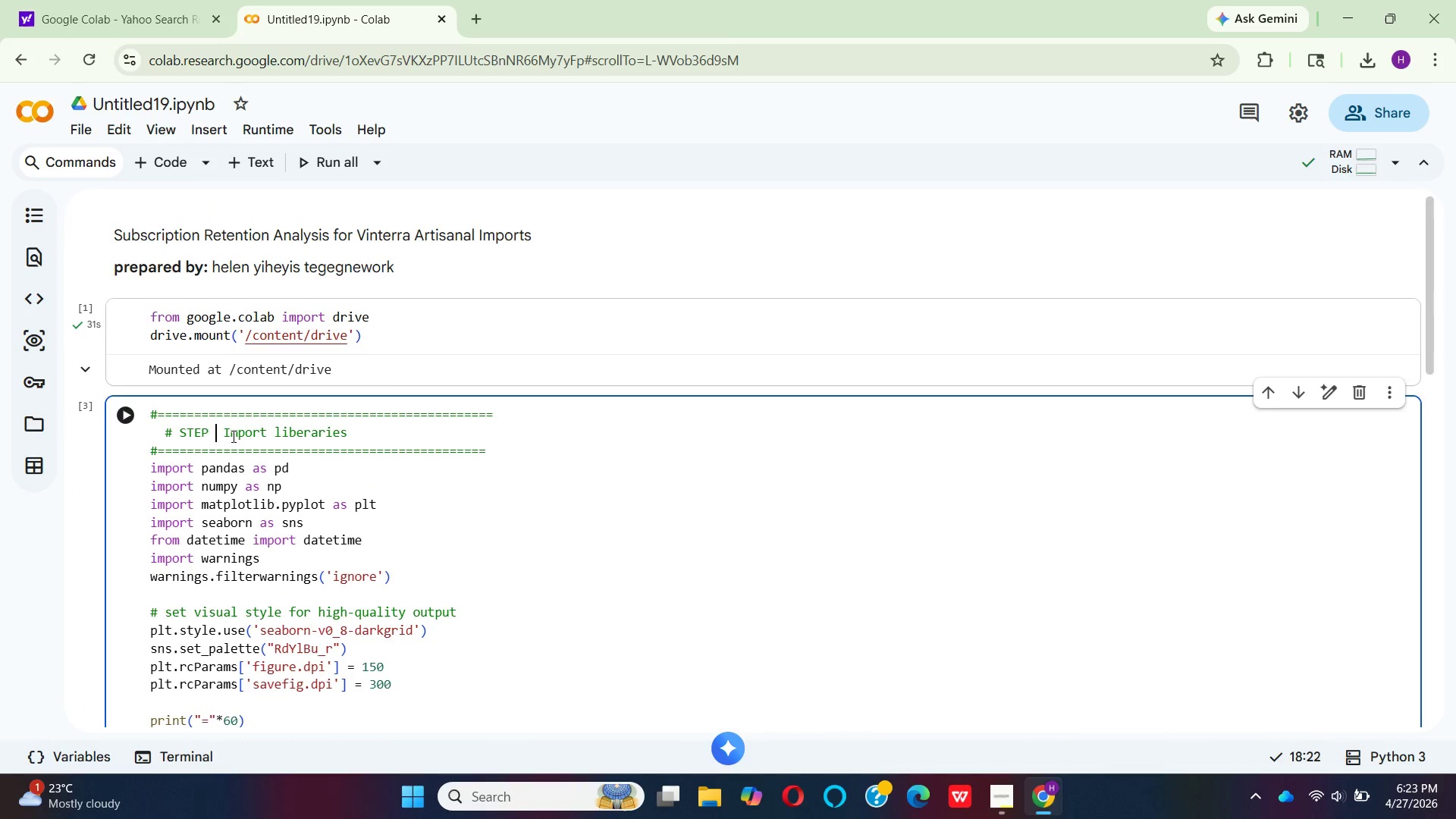 
key(Backspace)
 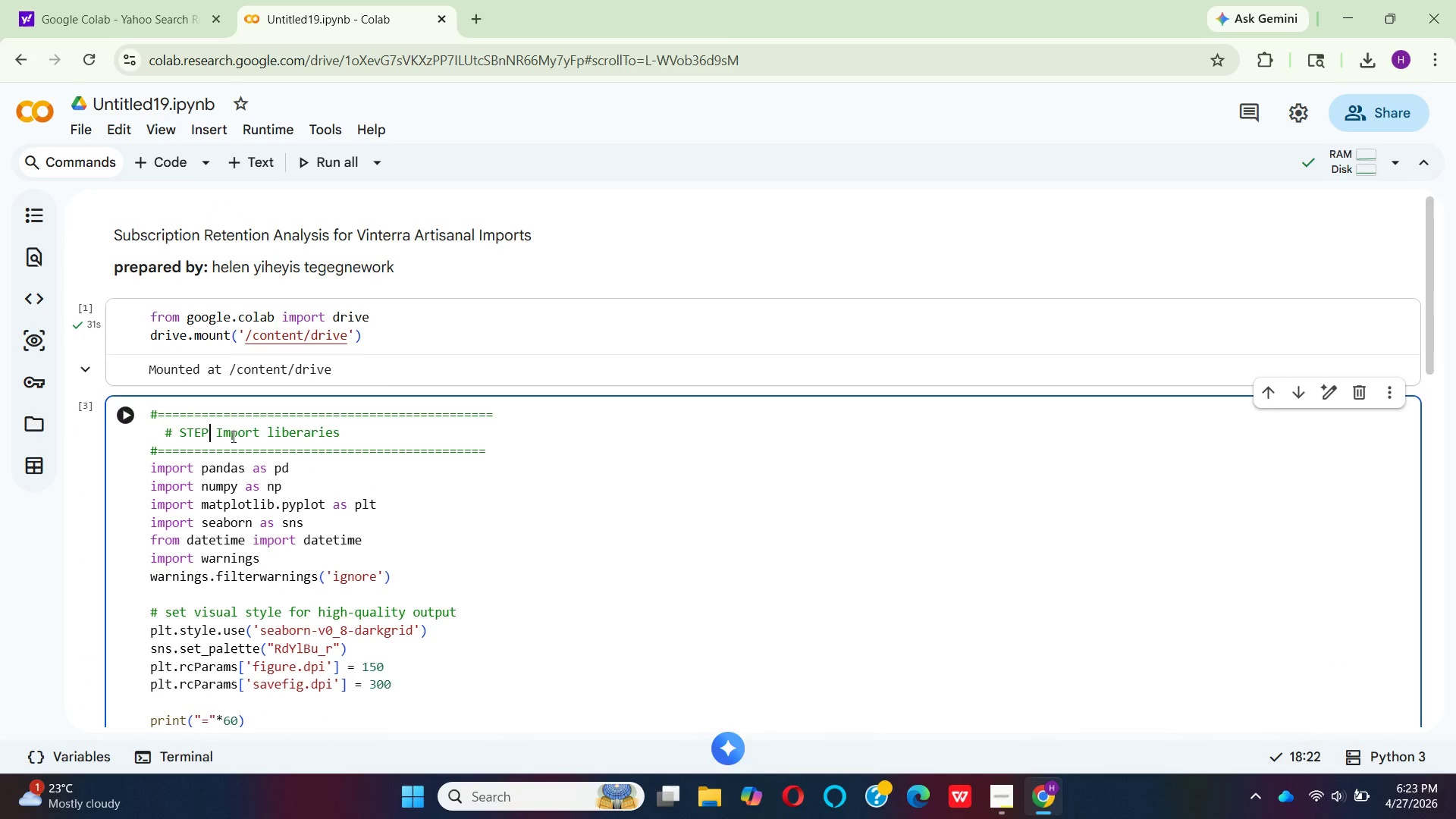 
key(Backspace)
 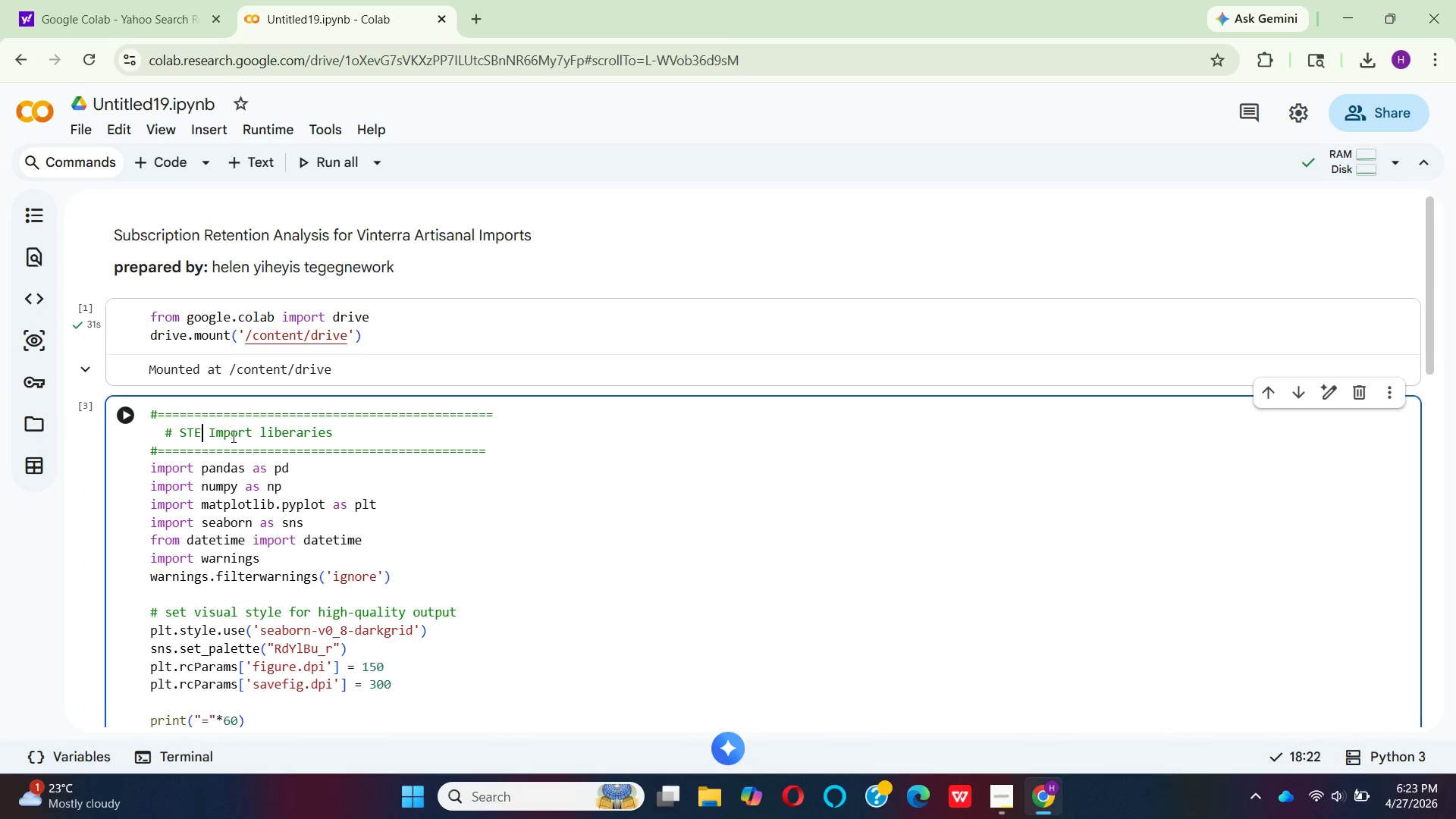 
key(Backspace)
 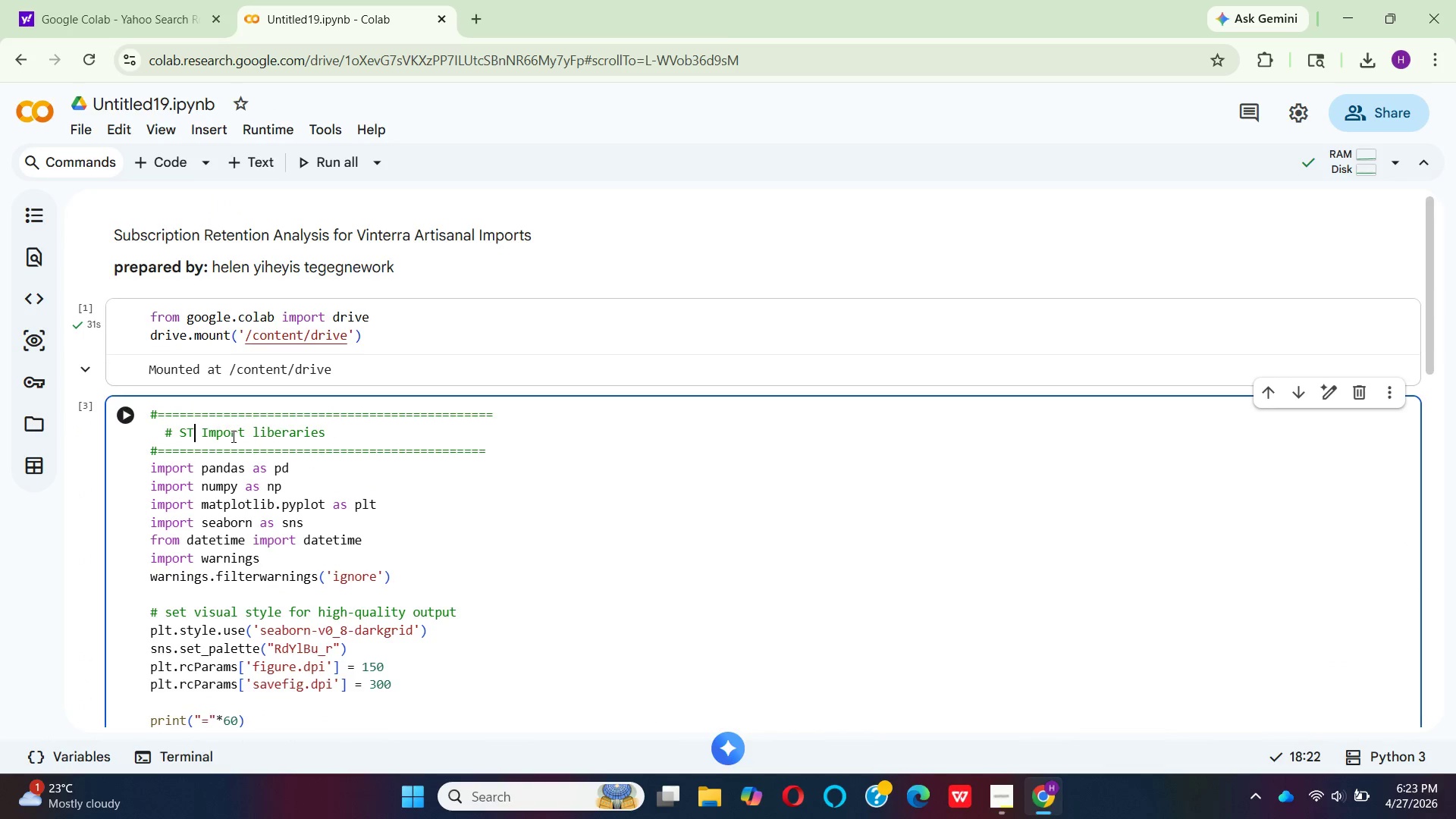 
key(Backspace)
 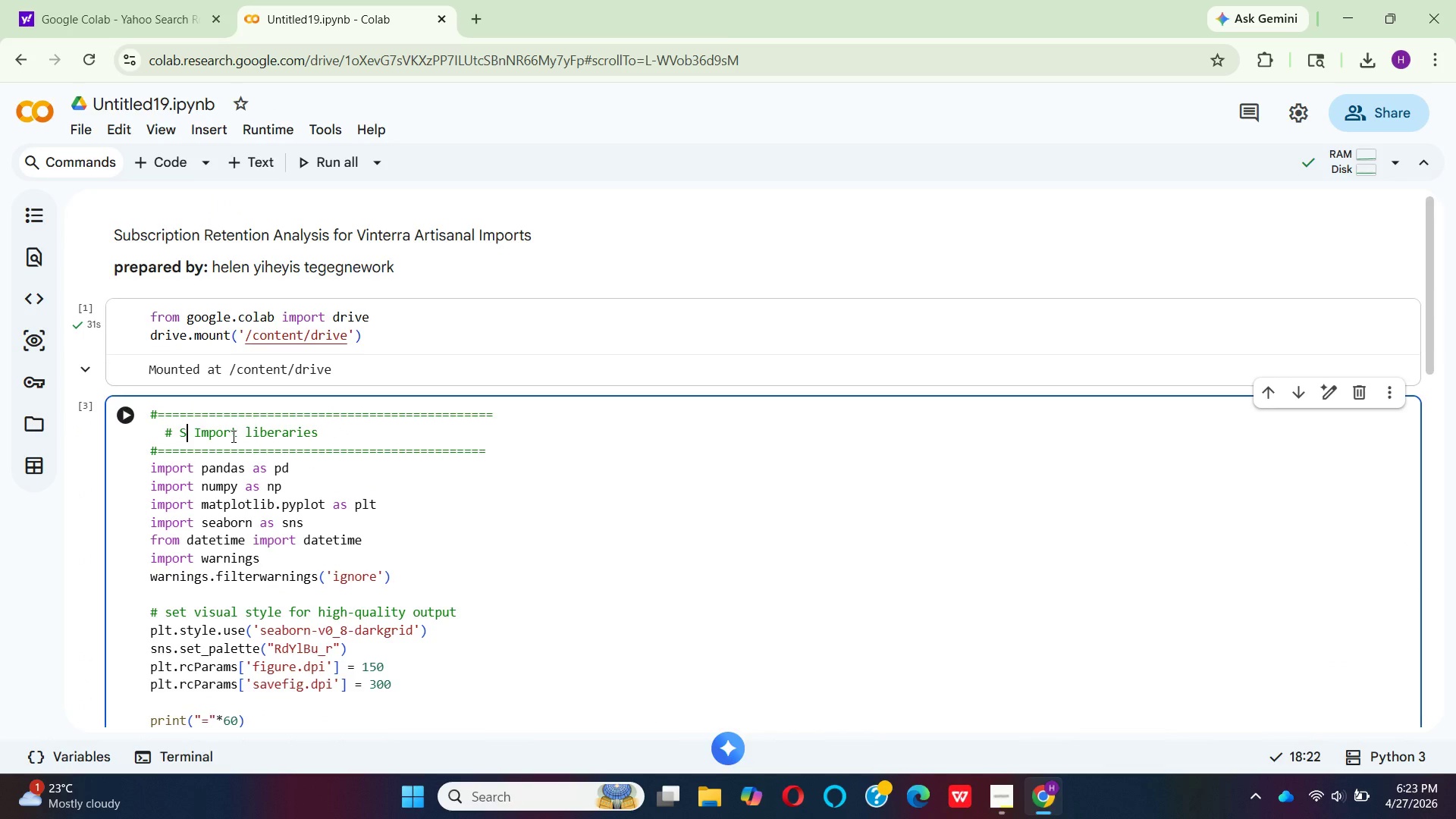 
key(Backspace)
 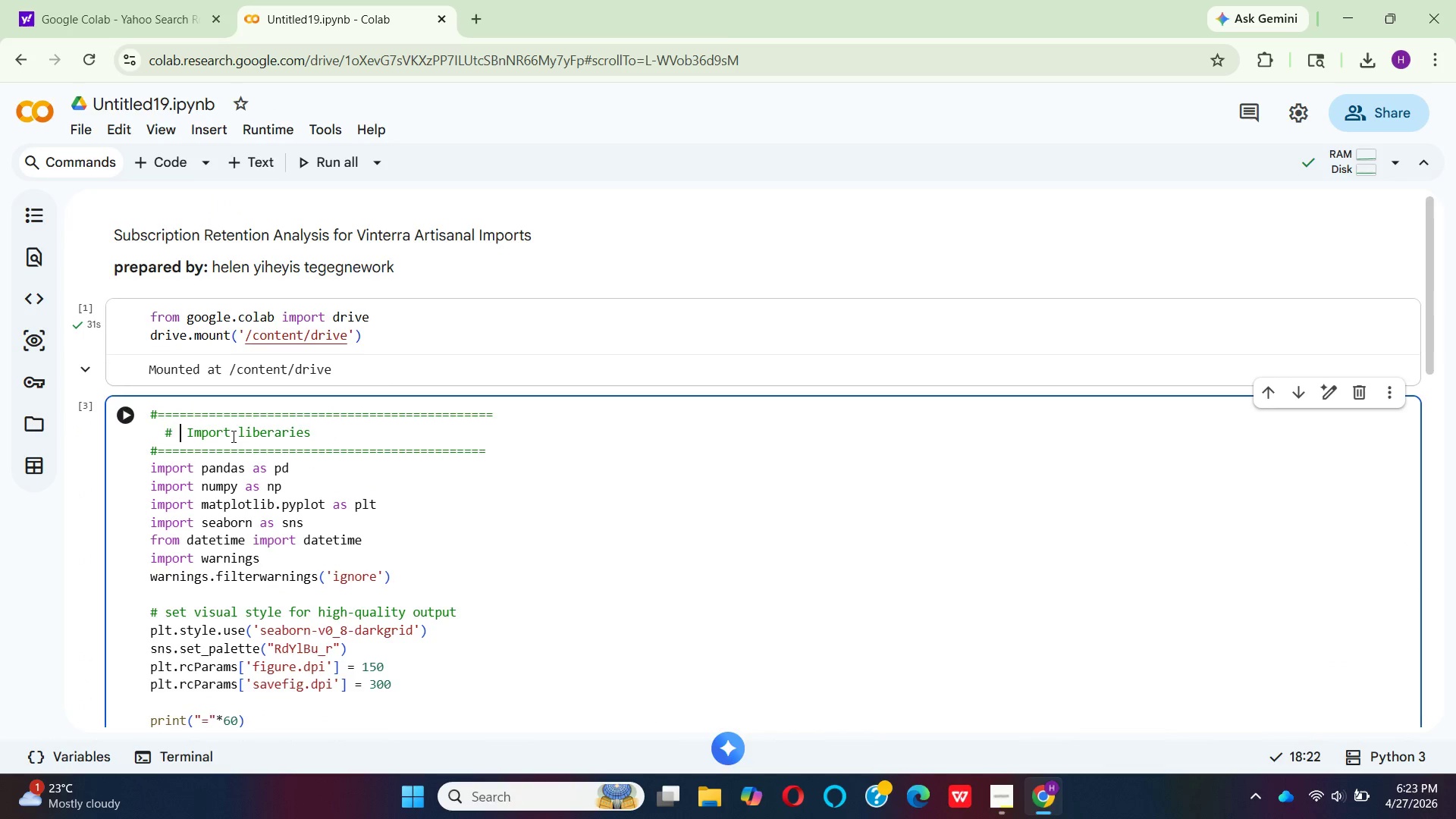 
key(Backspace)
 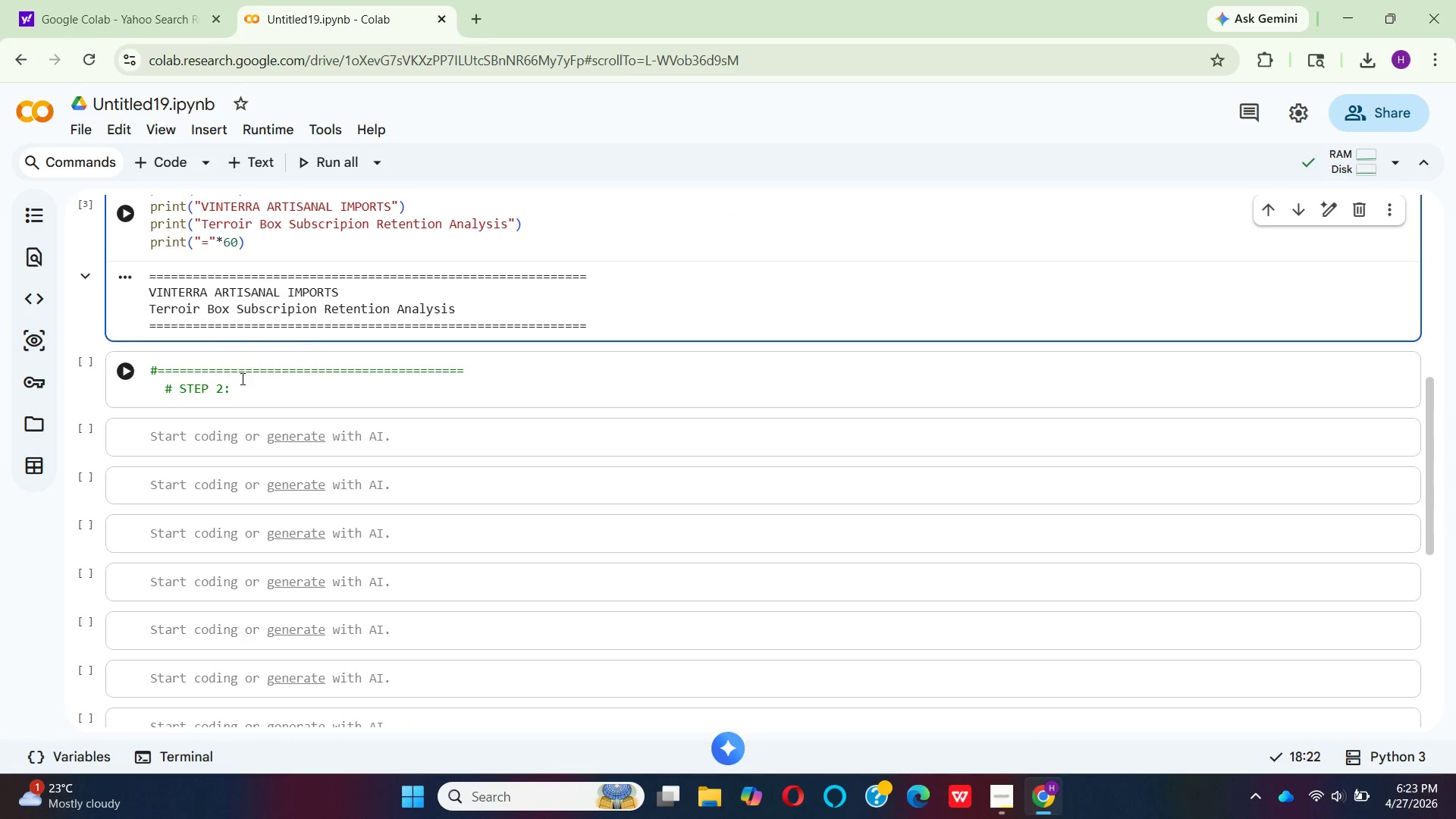 
left_click([224, 391])
 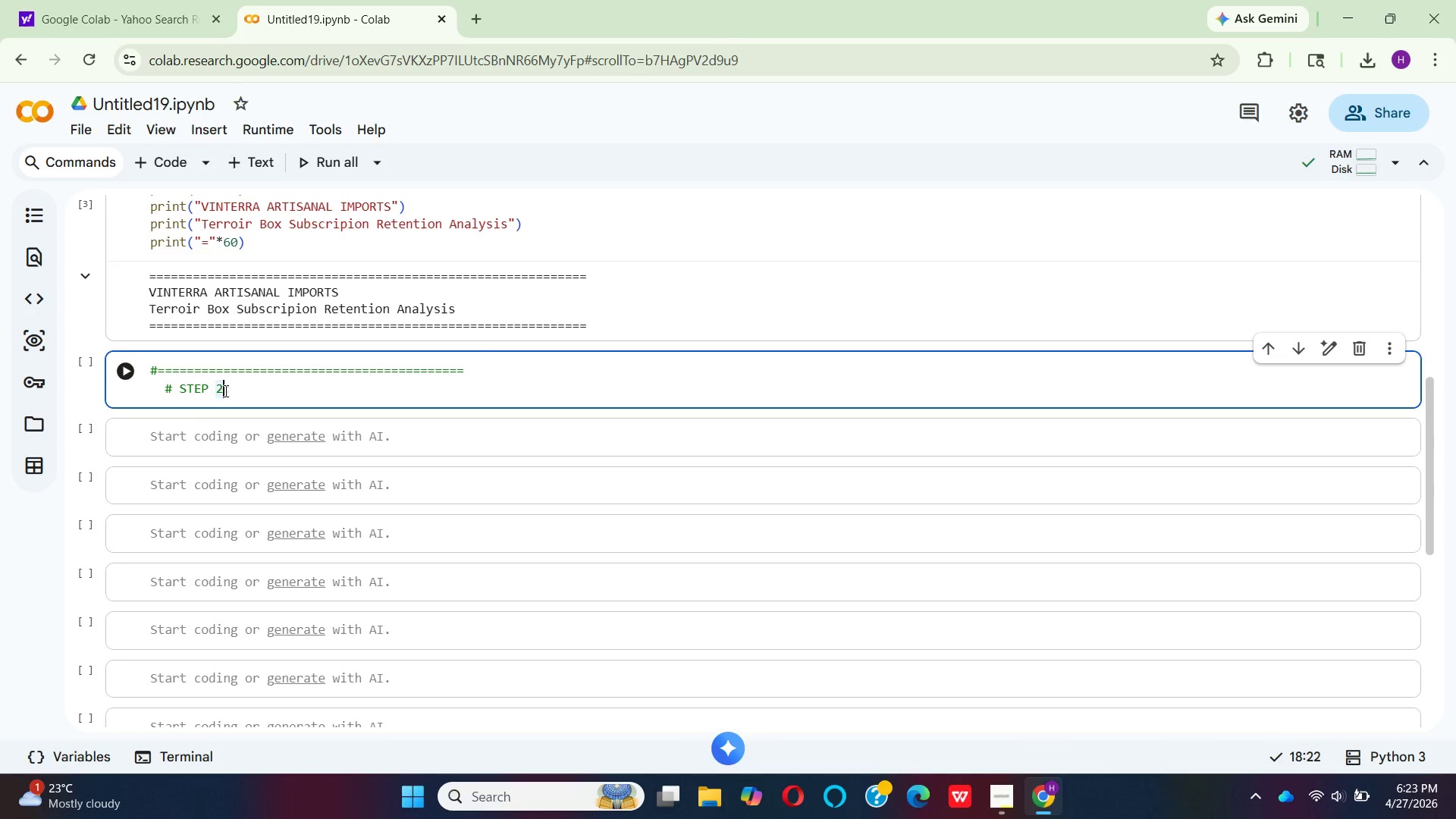 
key(Backspace)
 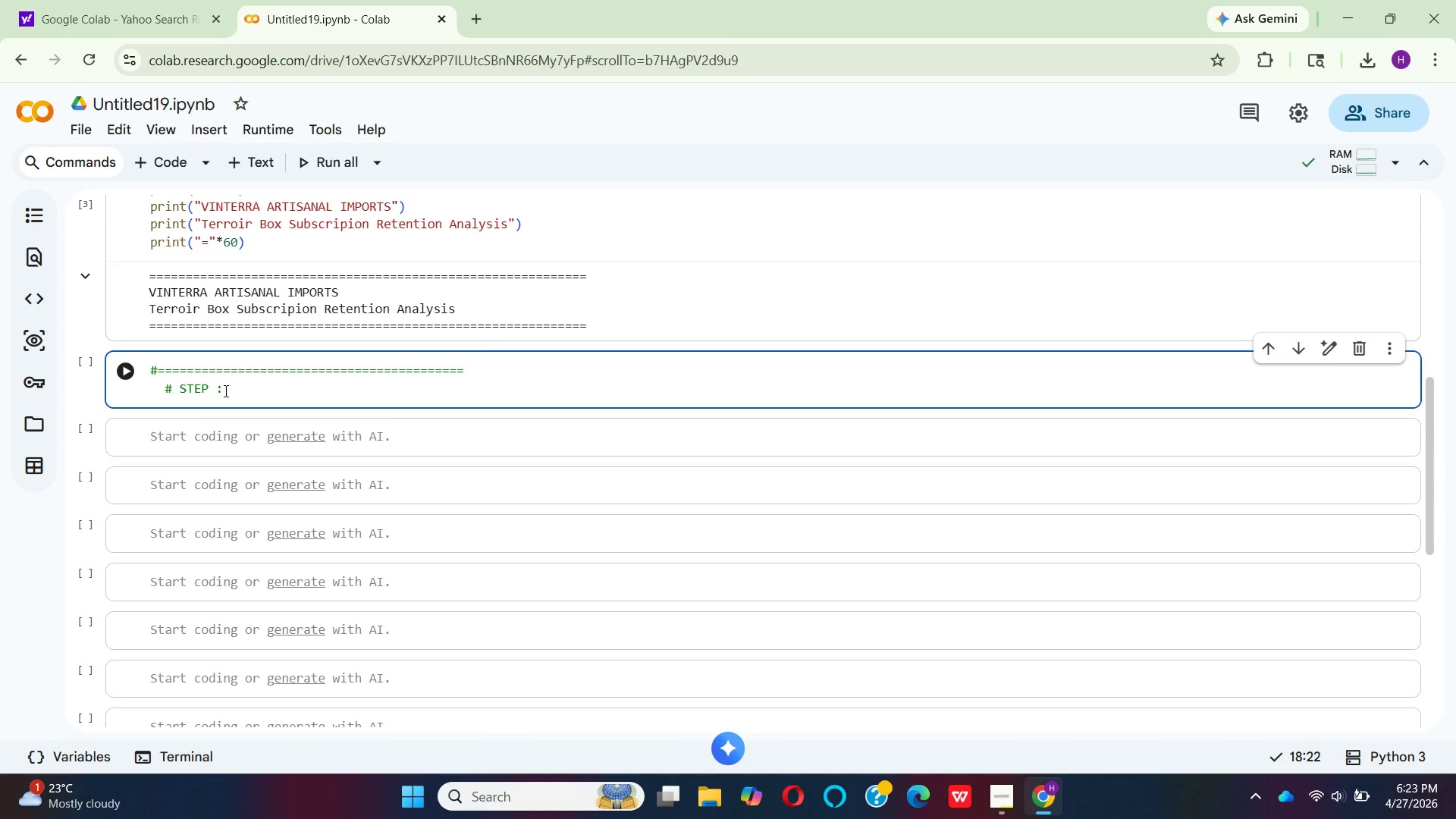 
key(1)
 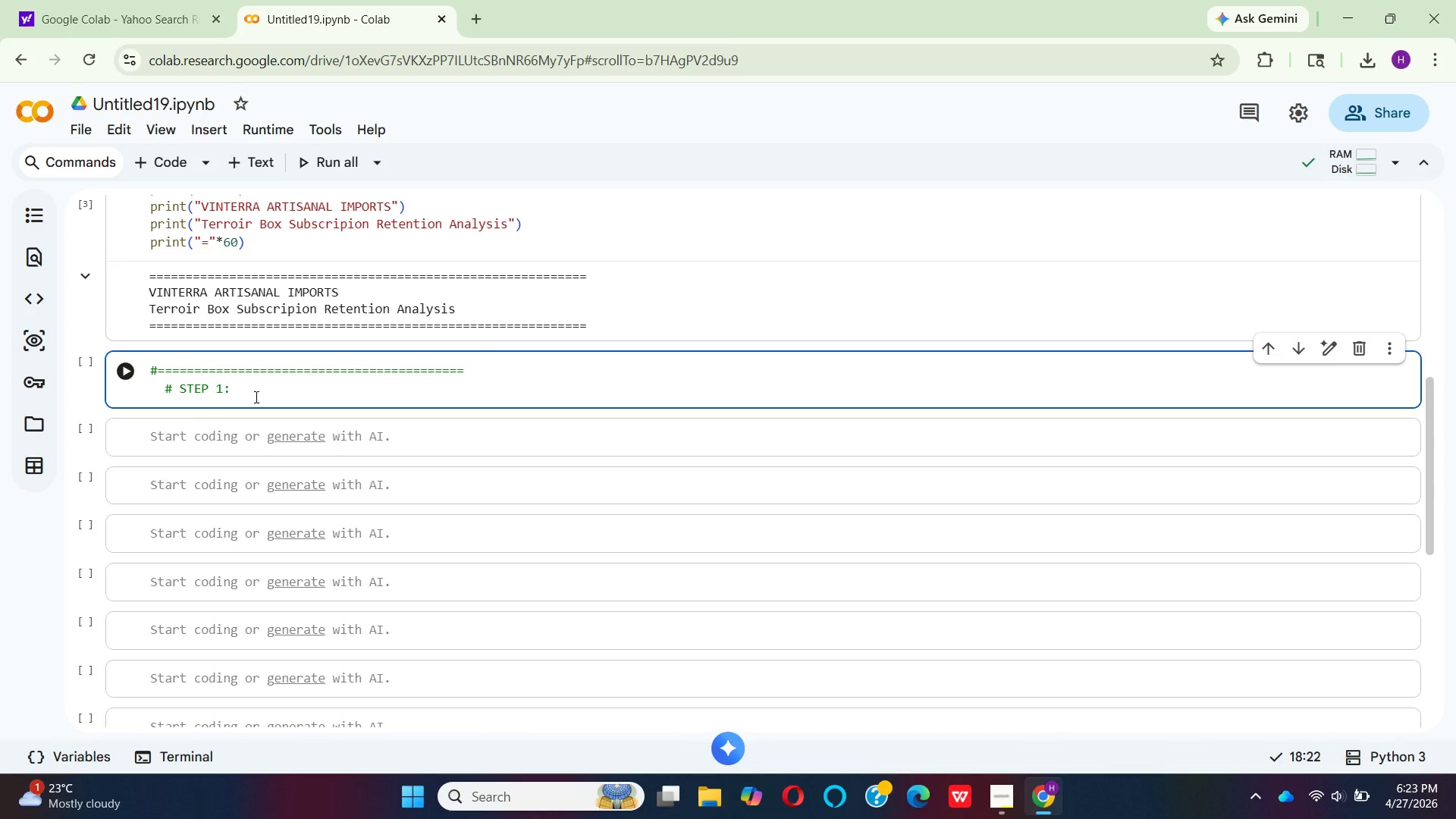 
left_click([255, 397])
 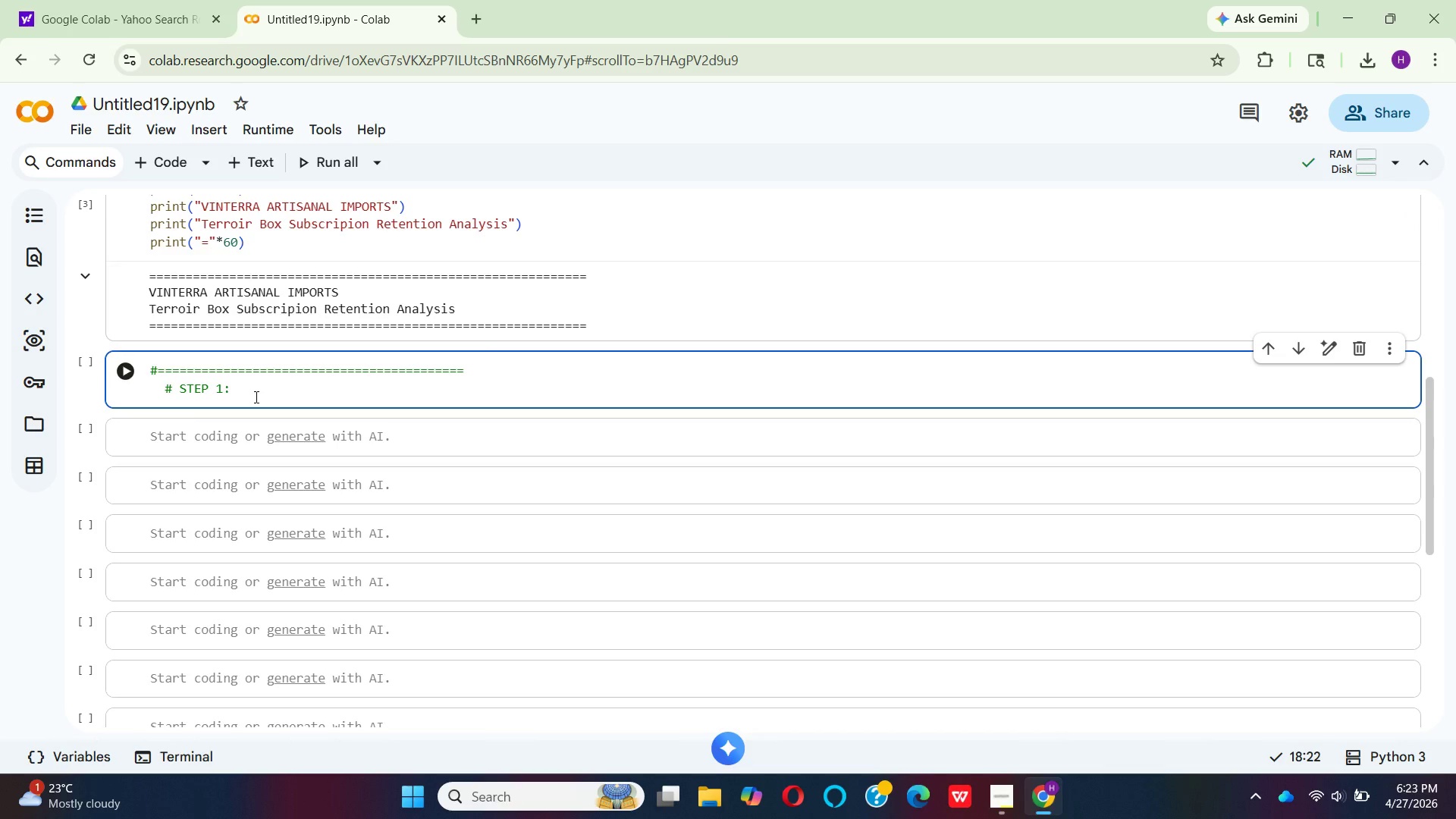 
type( DATA LOA)
 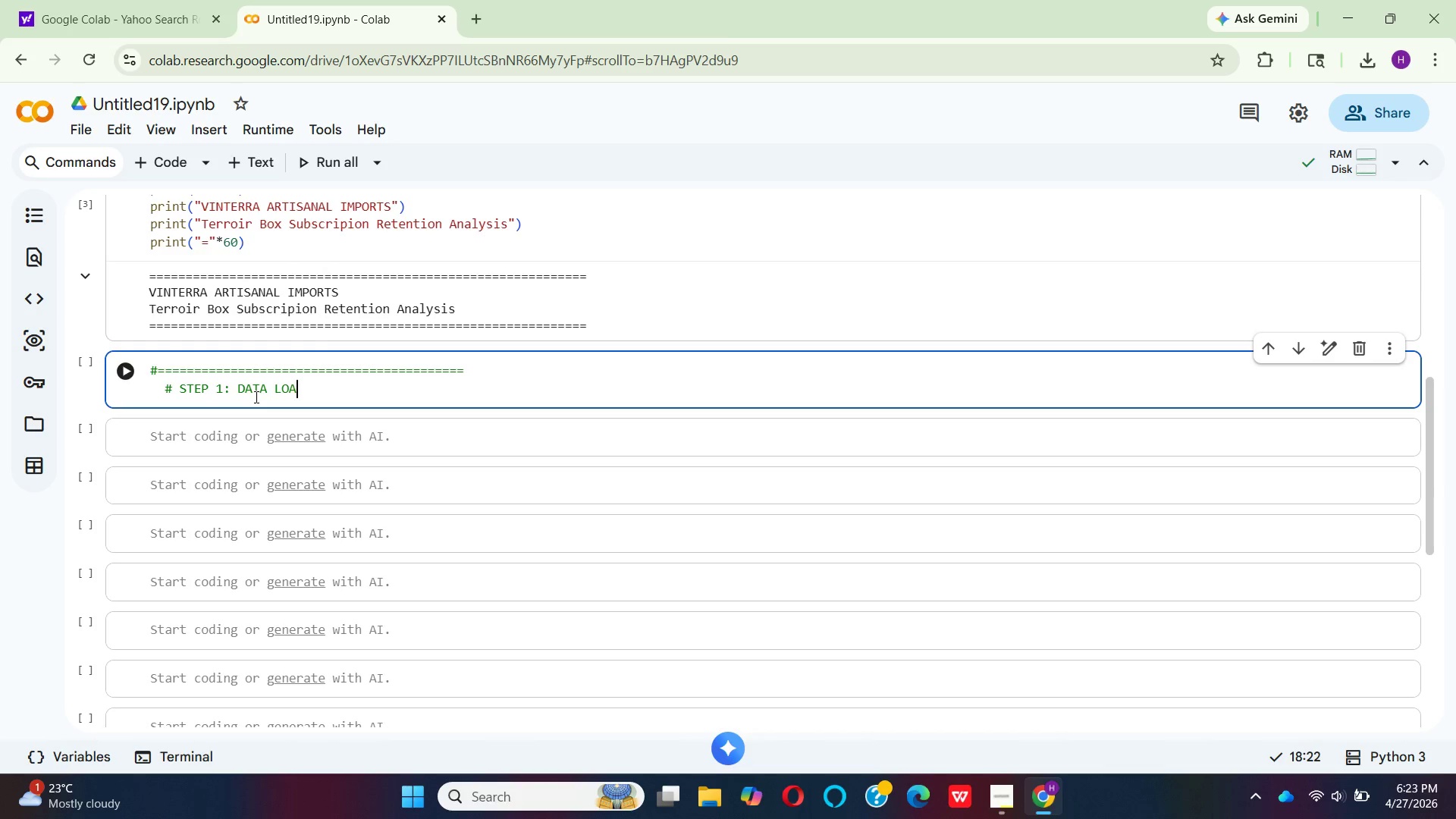 
type(DNG AND NTIAL )
key(Backspace)
 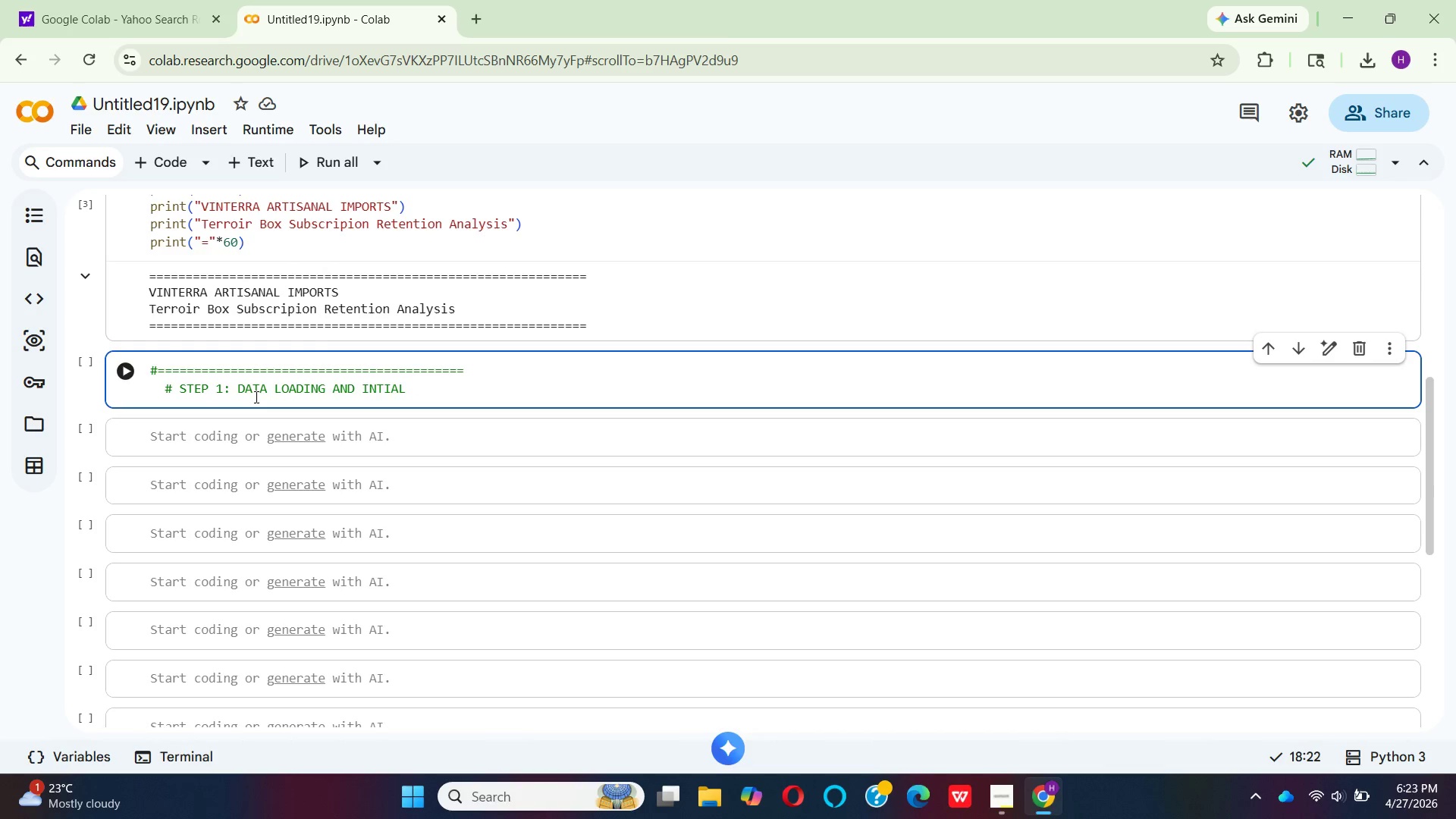 
key(L)
 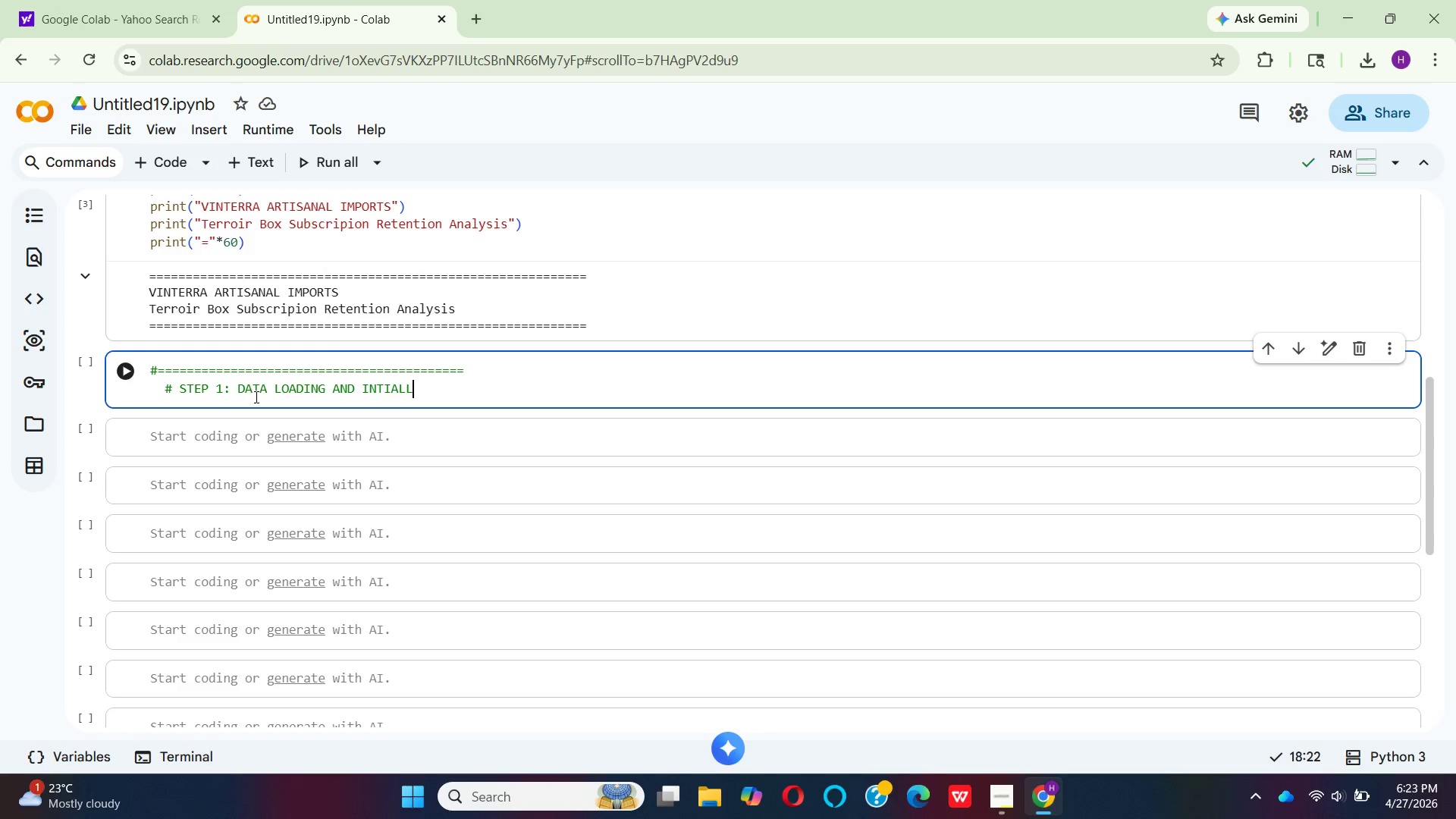 
key(Space)
 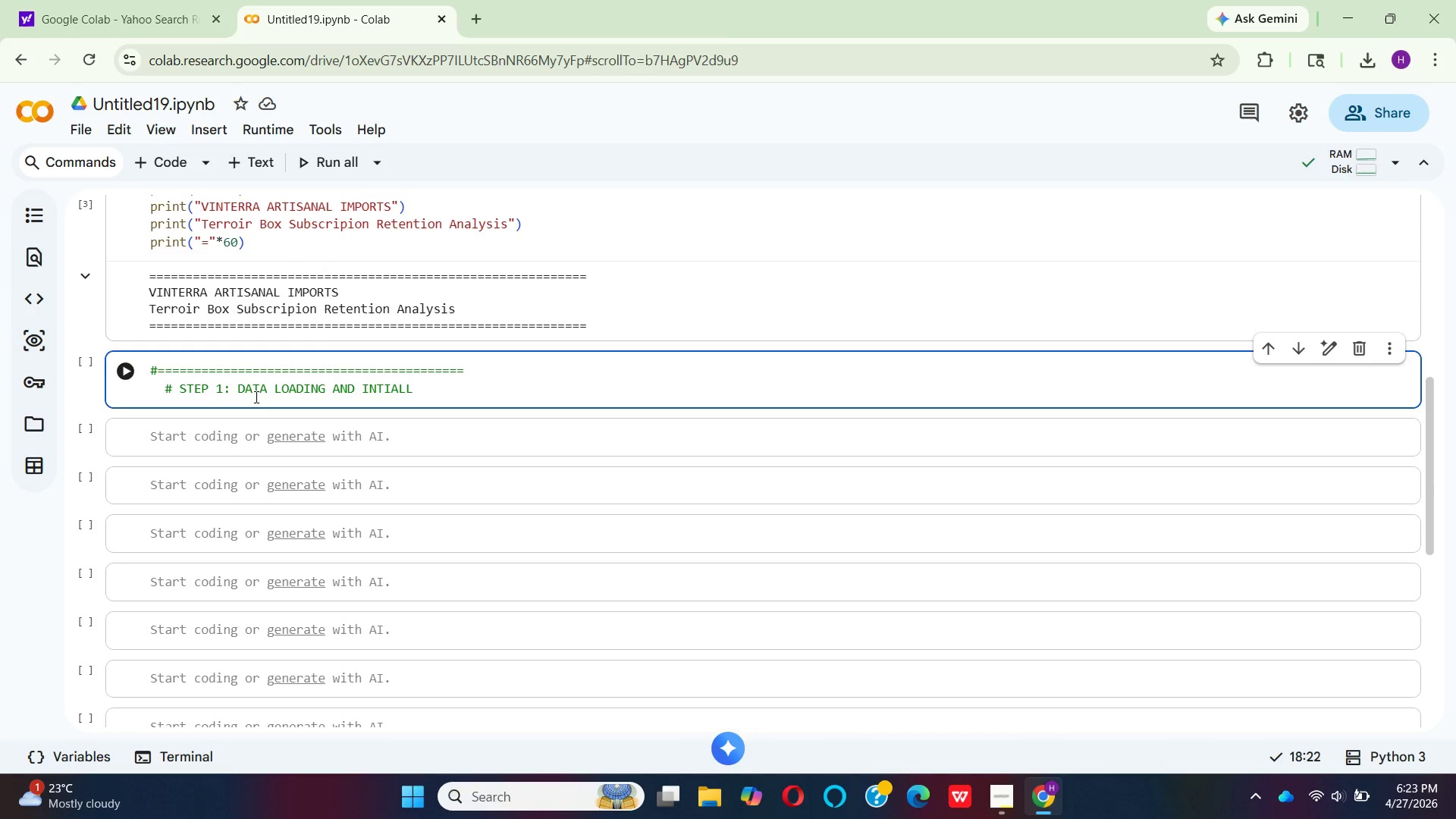 
key(Backspace)
 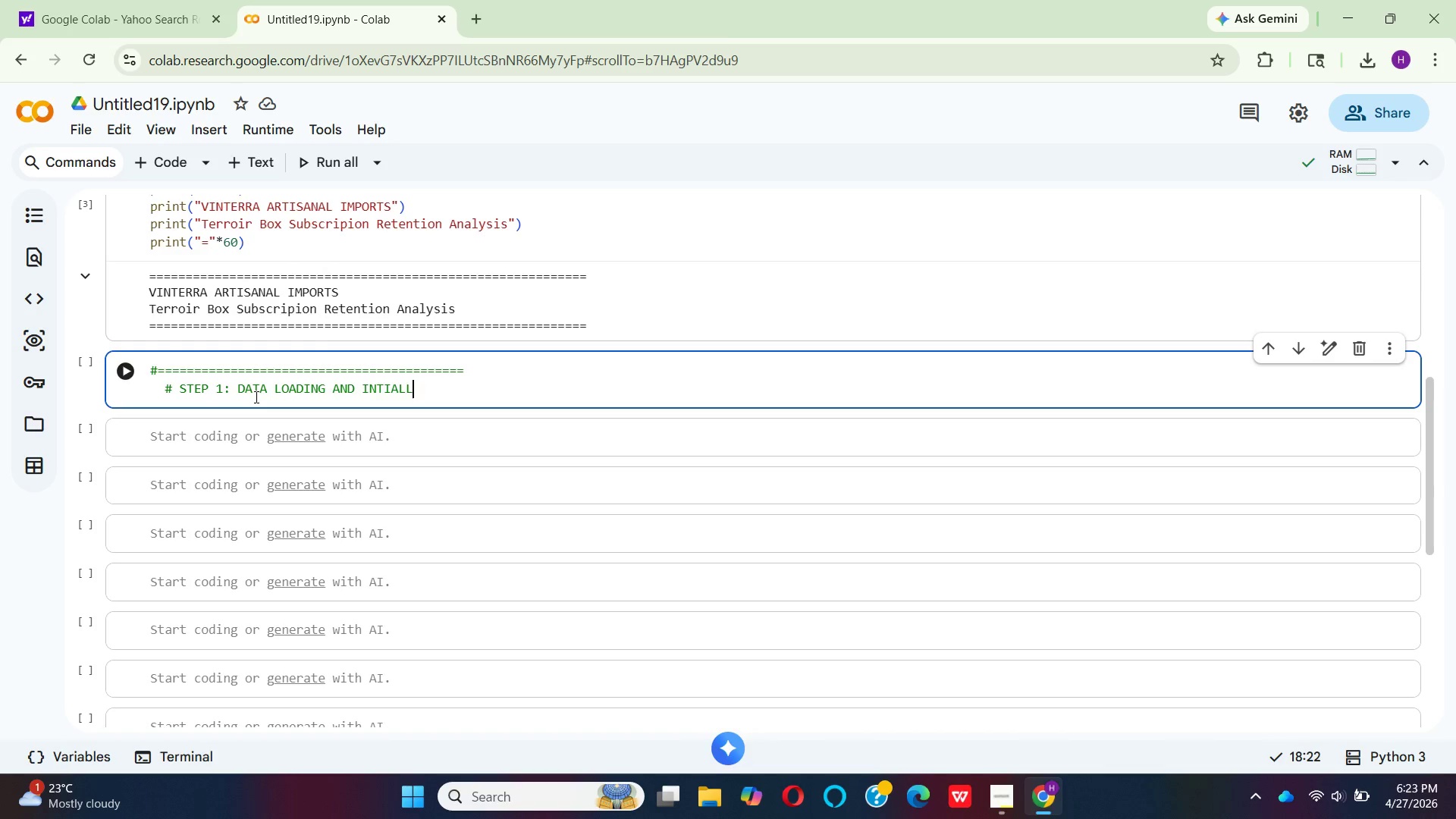 
key(Backspace)
 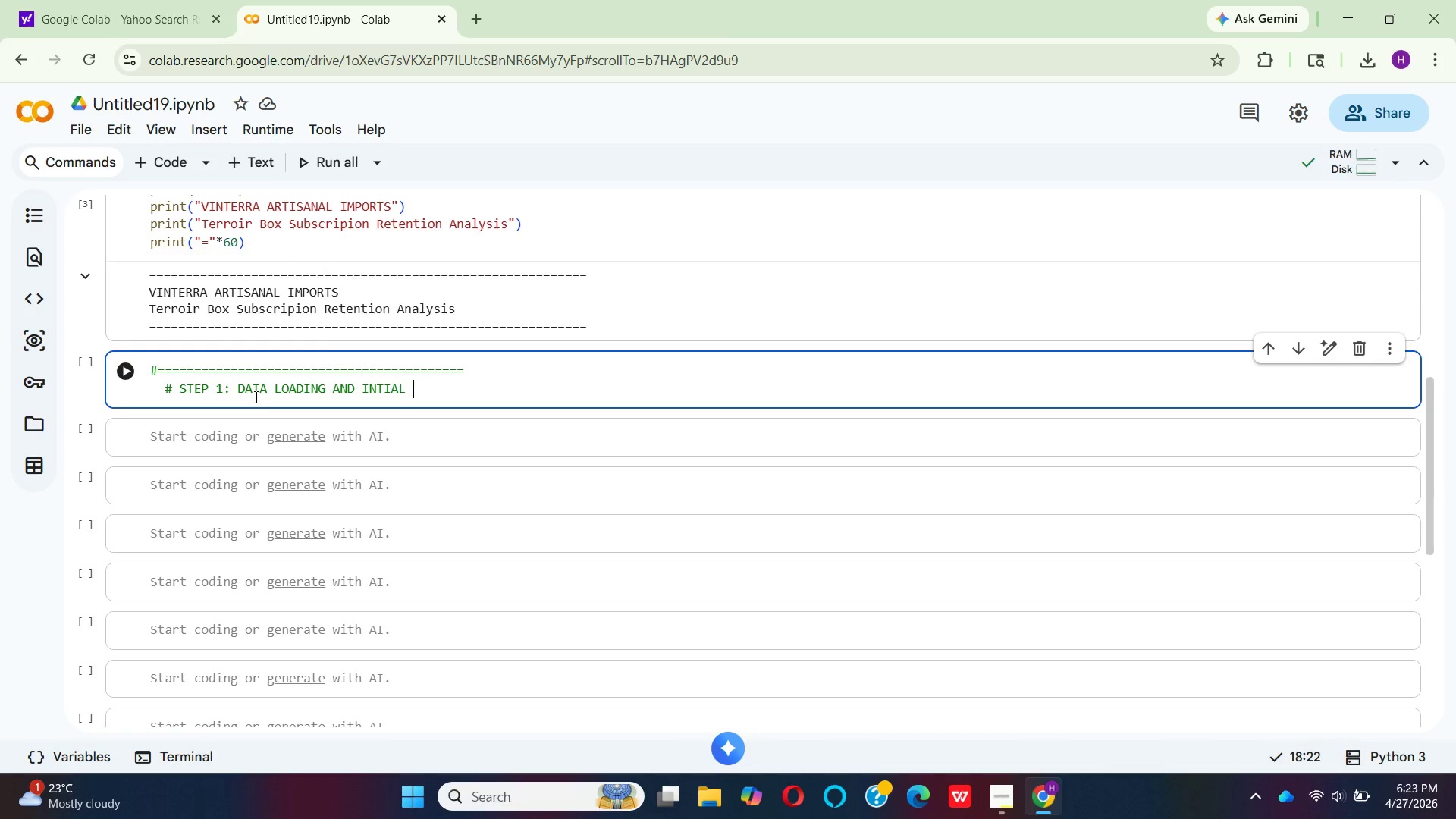 
key(Space)
 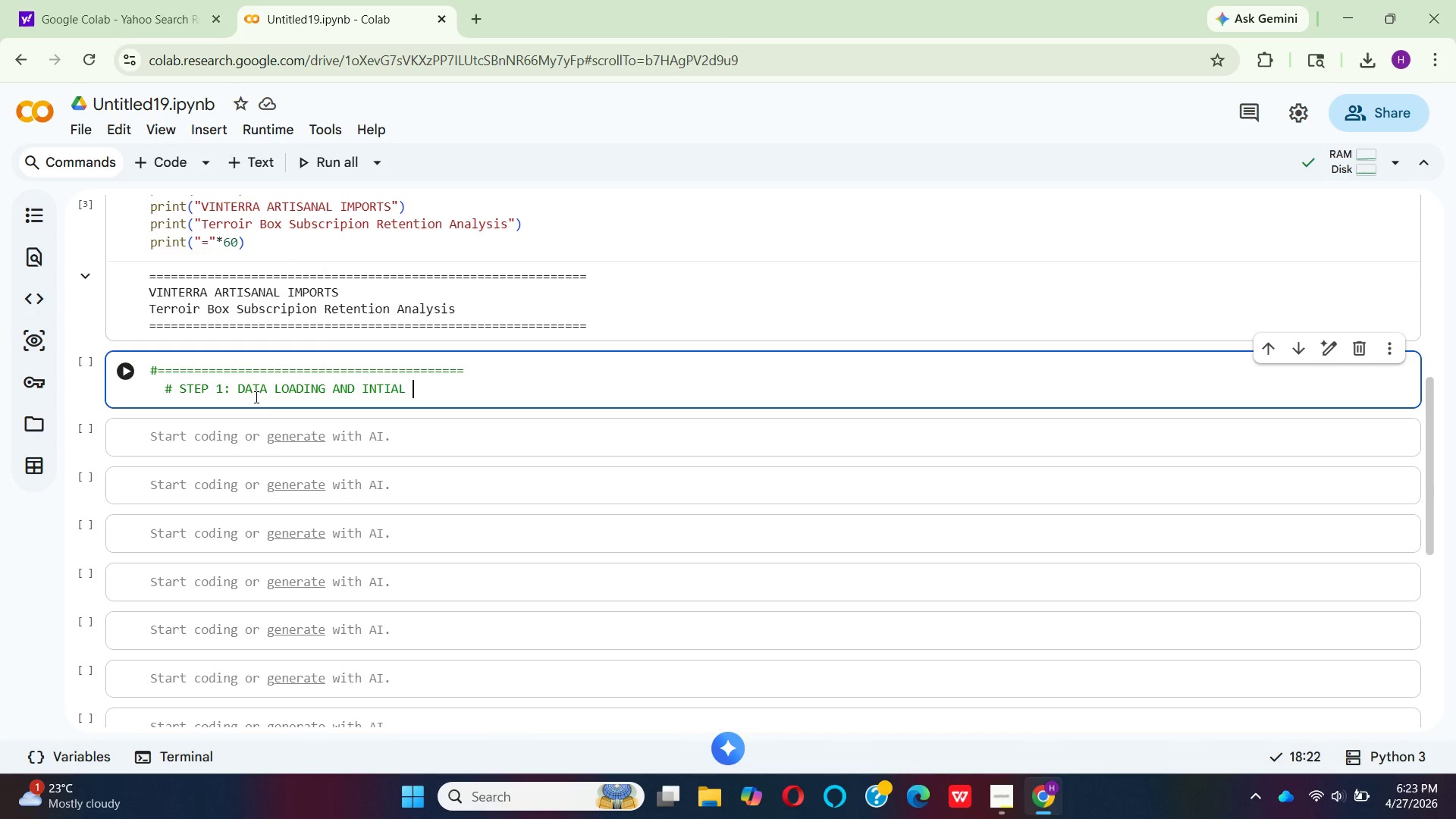 
type(CLANI)
 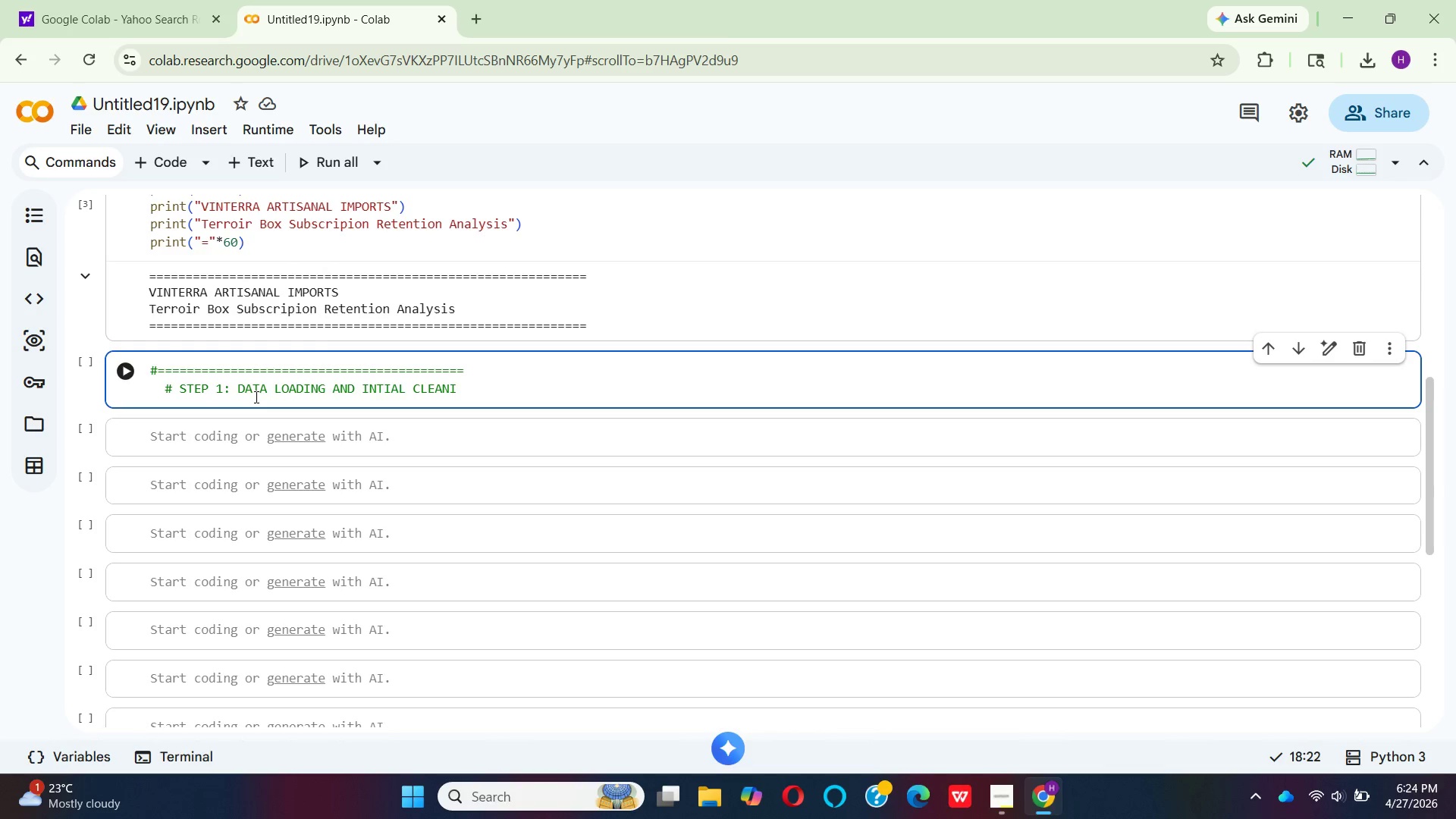 
hold_key(key=E, duration=0.31)
 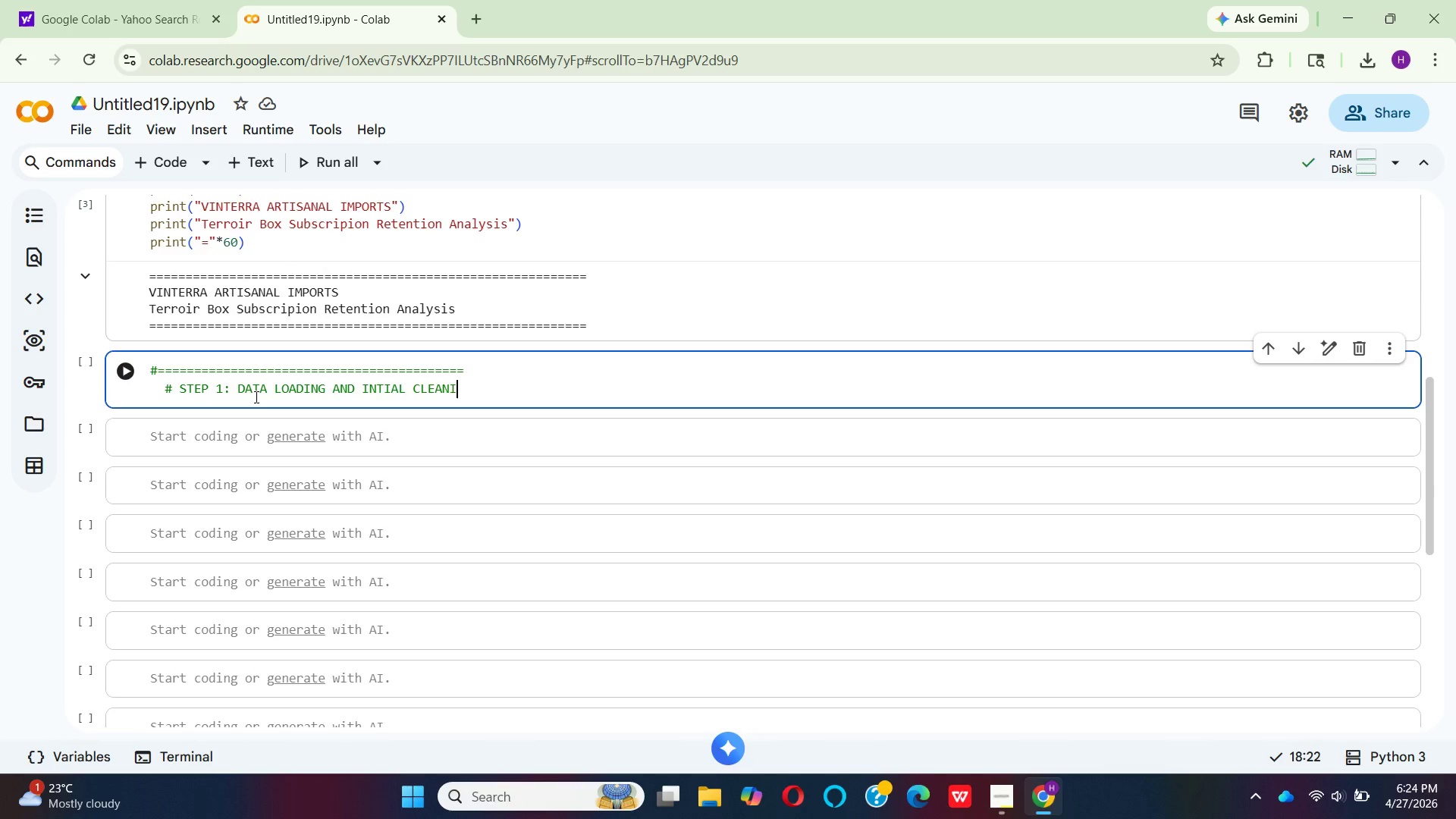 
wait(8.22)
 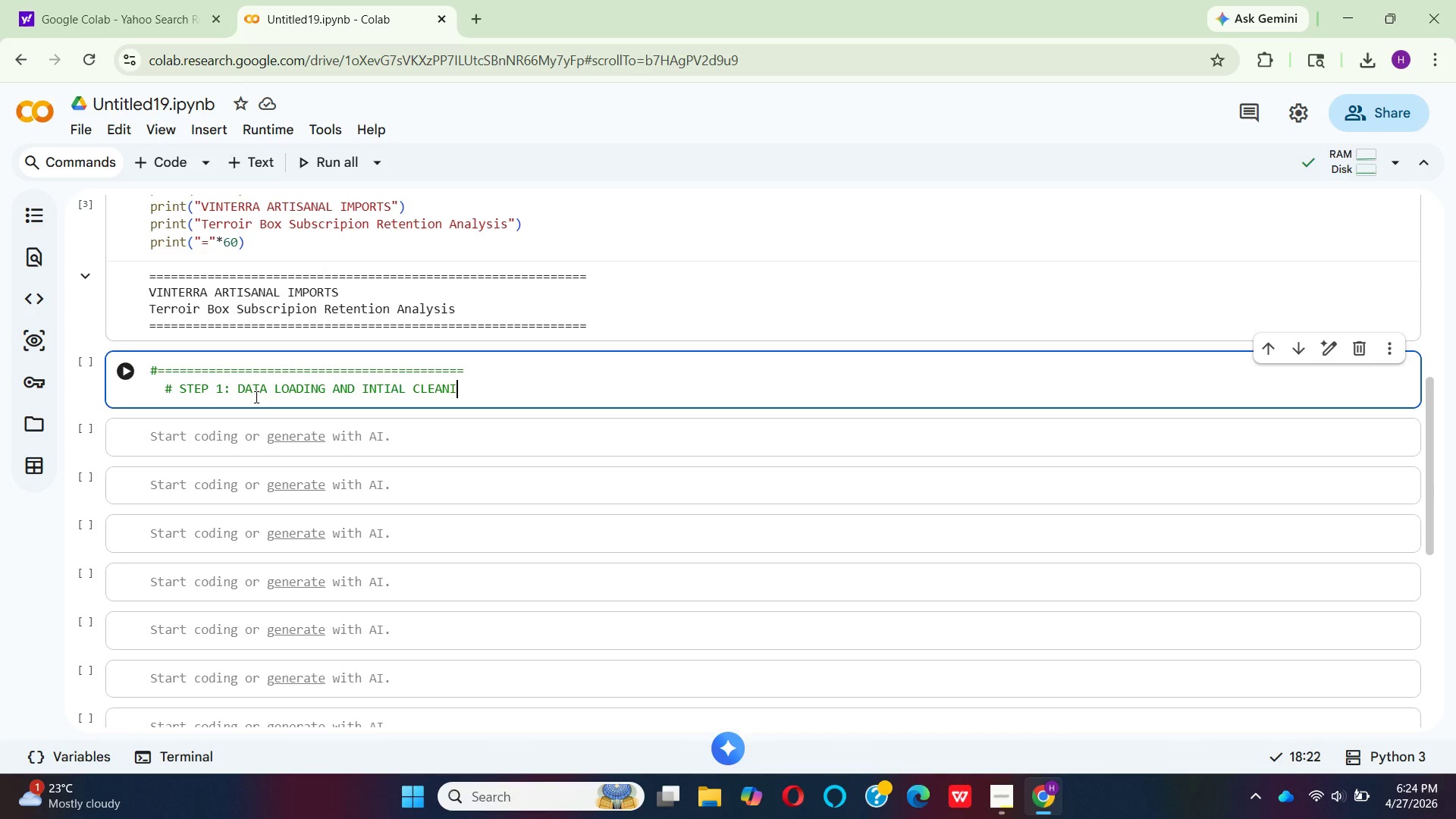 
type(NG)
 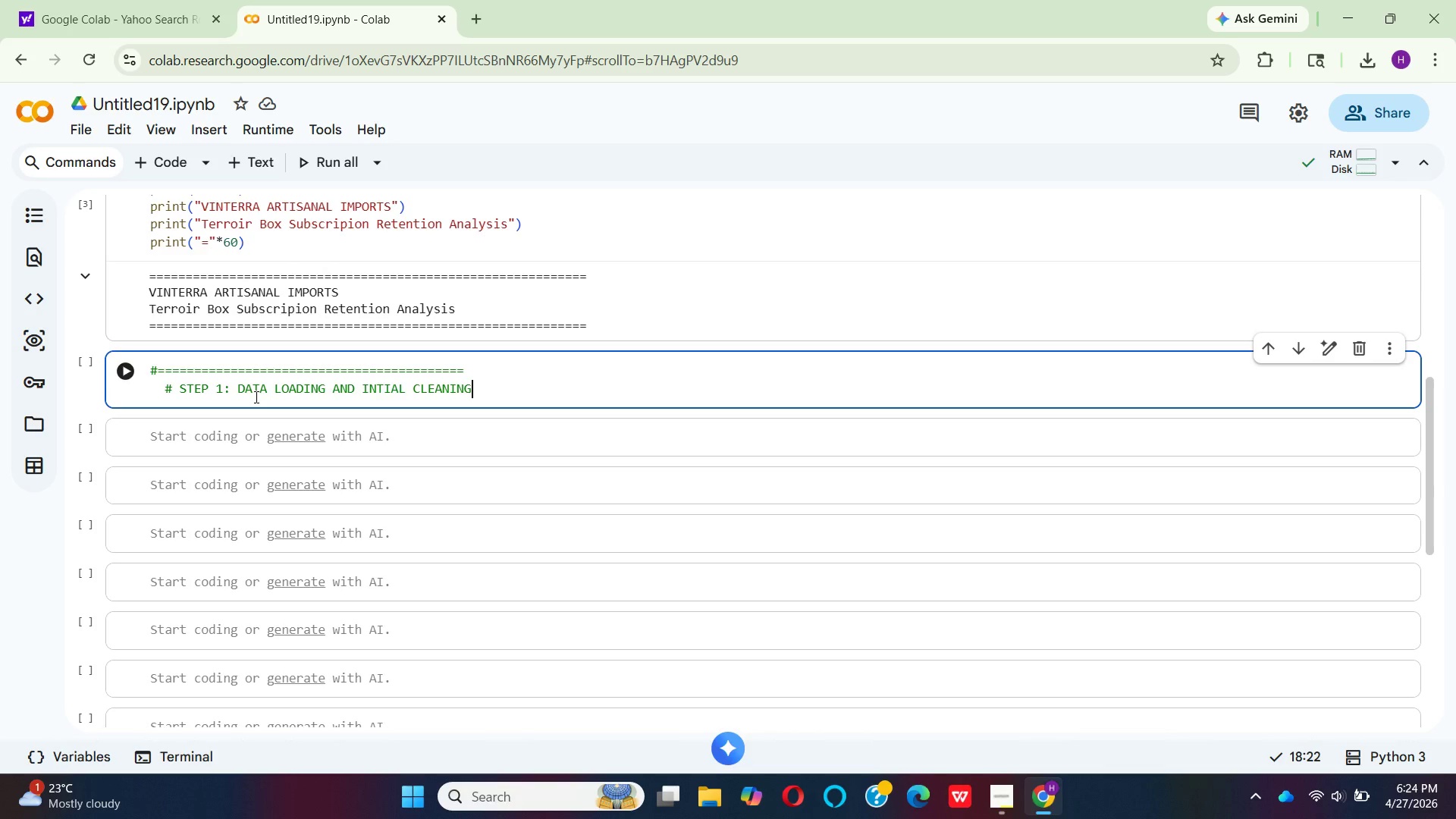 
key(ArrowUp)
 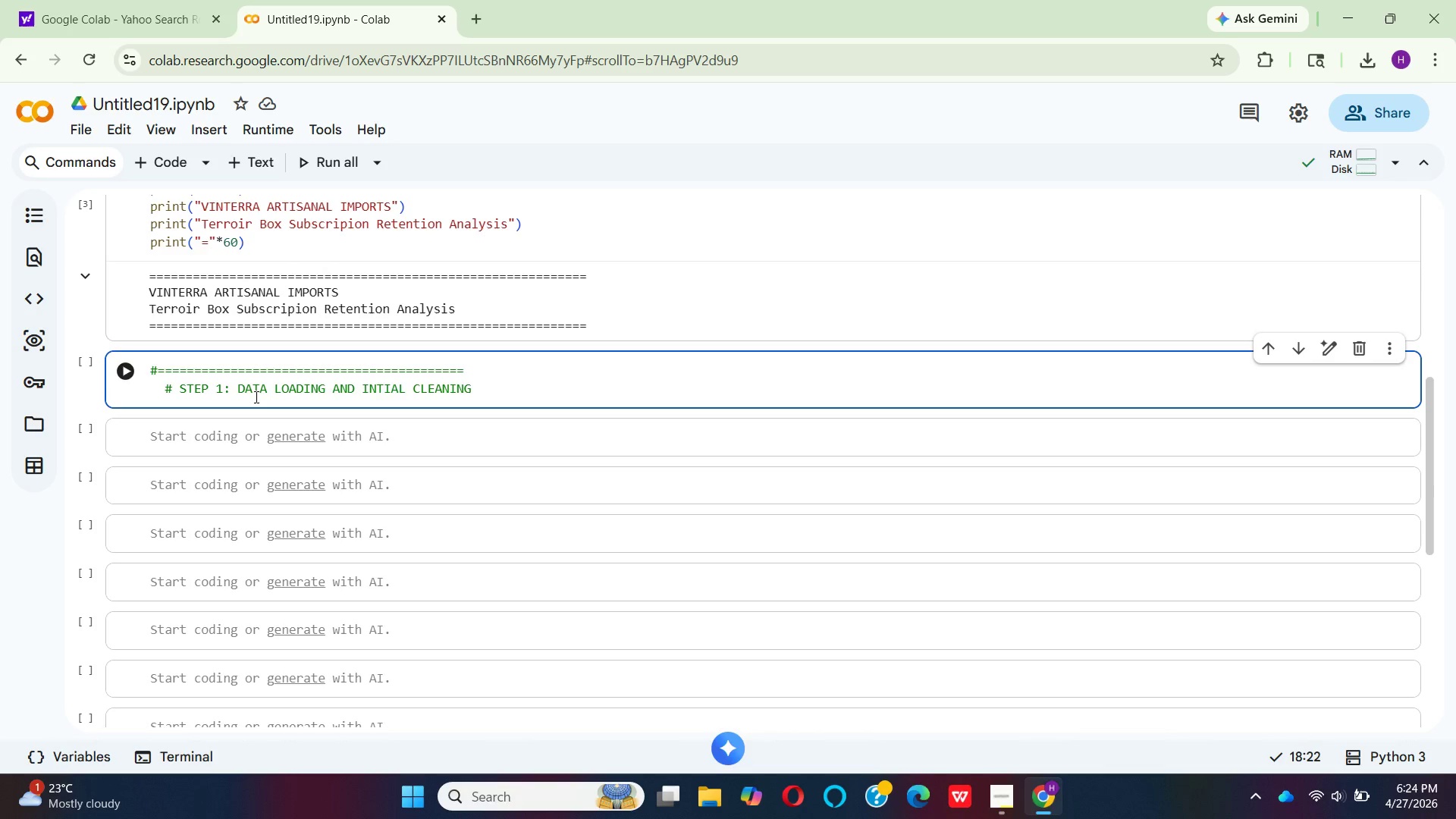 
key(Equal)
 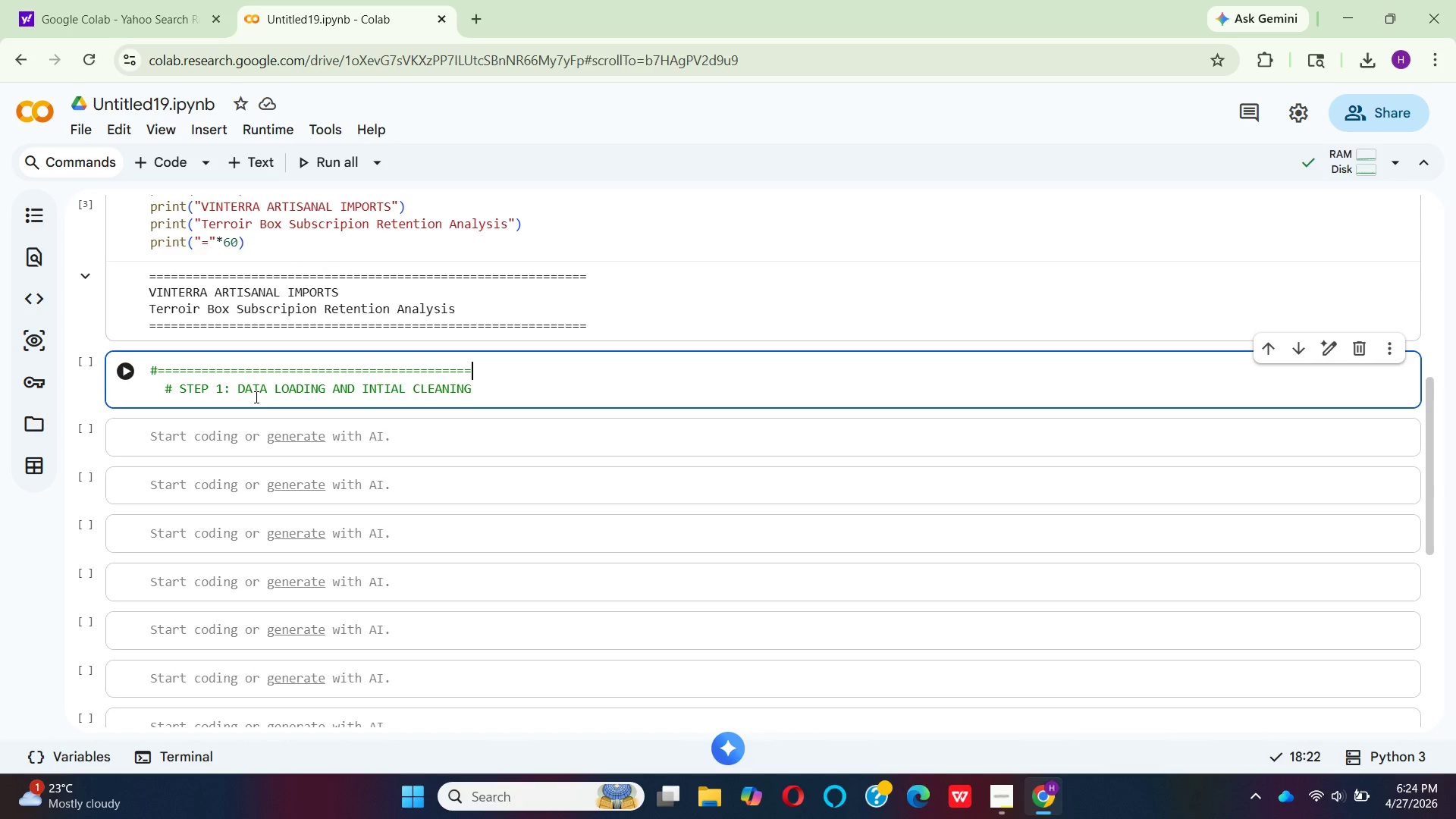 
key(Equal)
 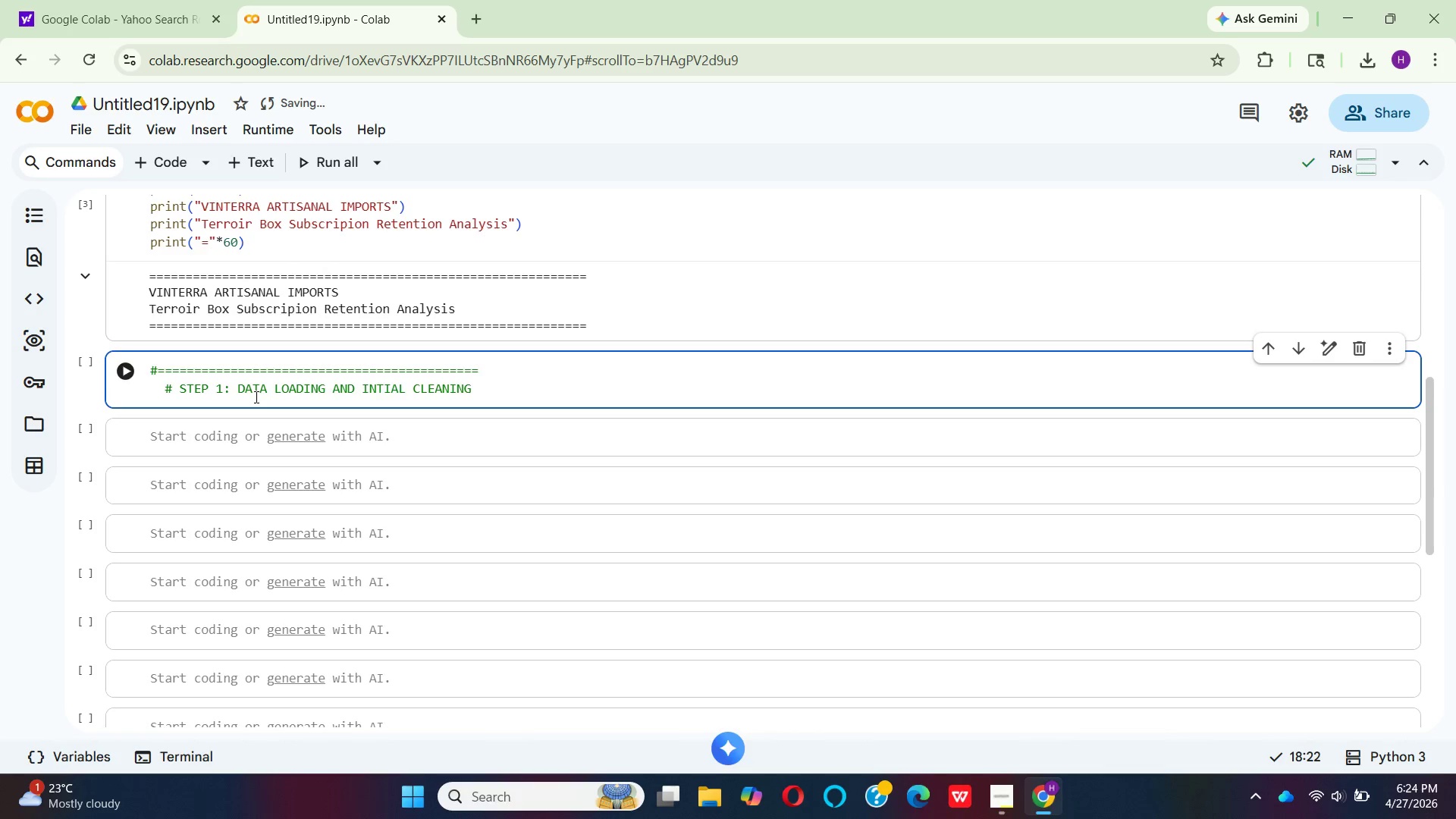 
key(ArrowDown)
 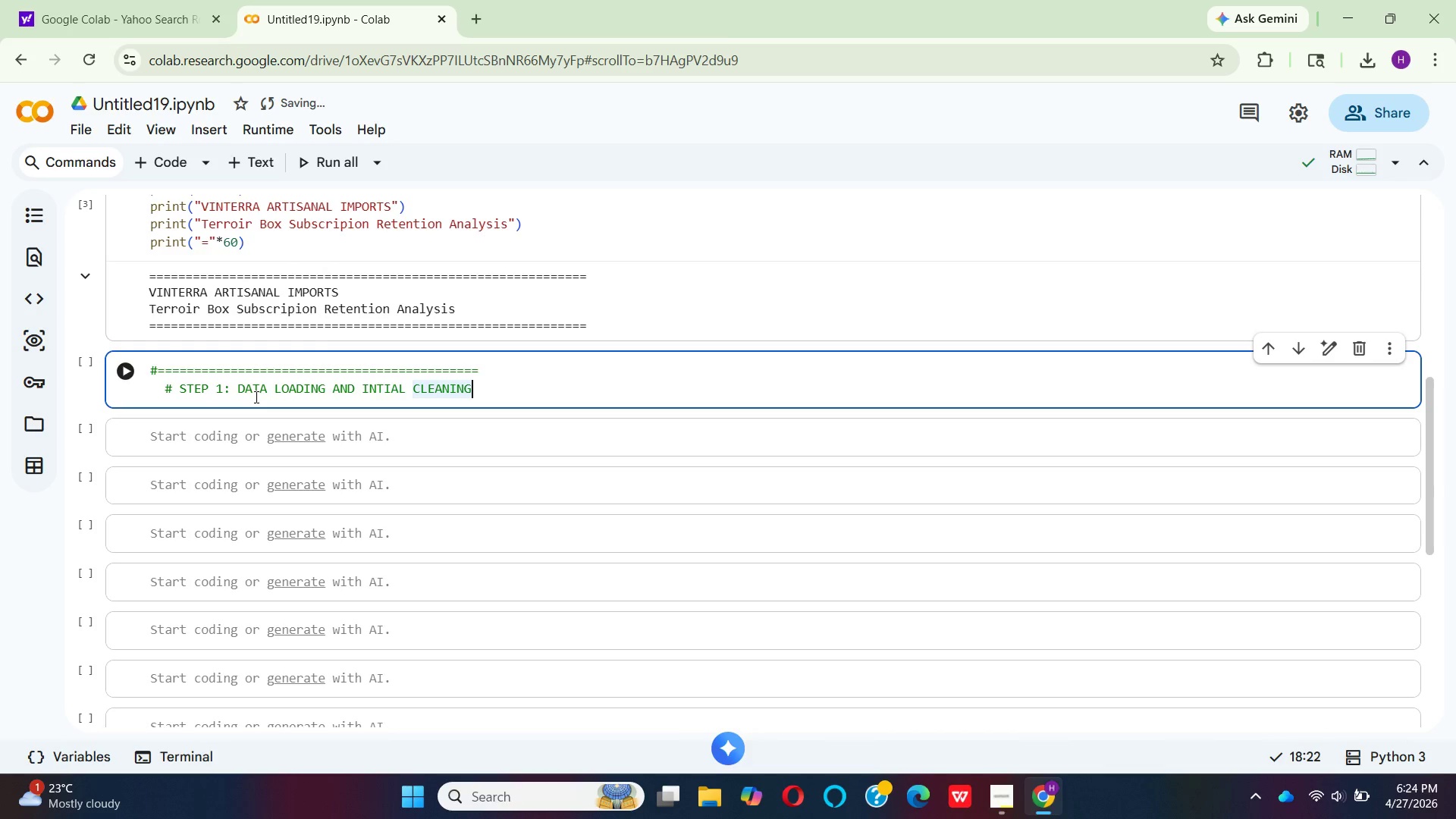 
key(Enter)
 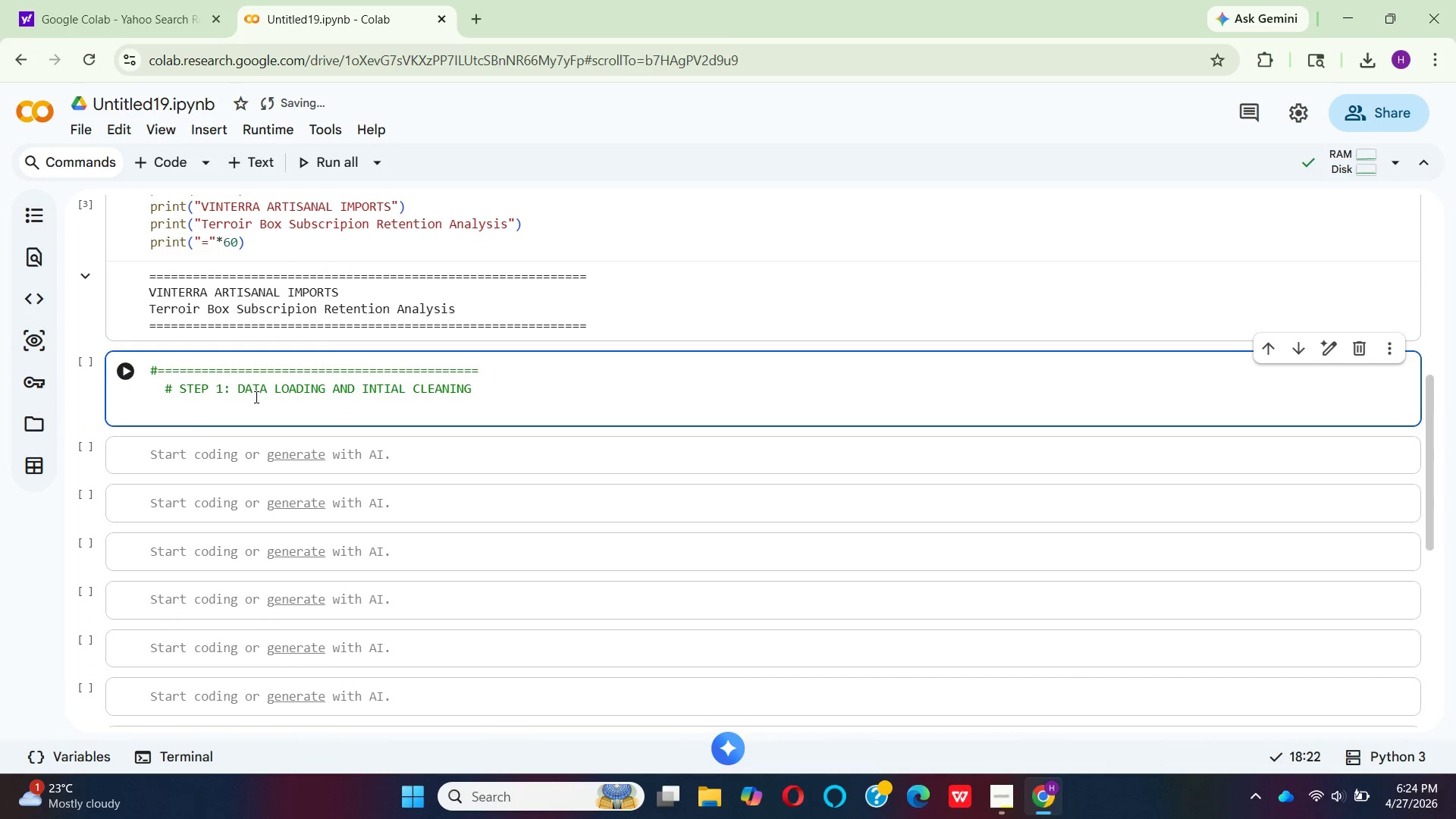 
key(Backspace)
 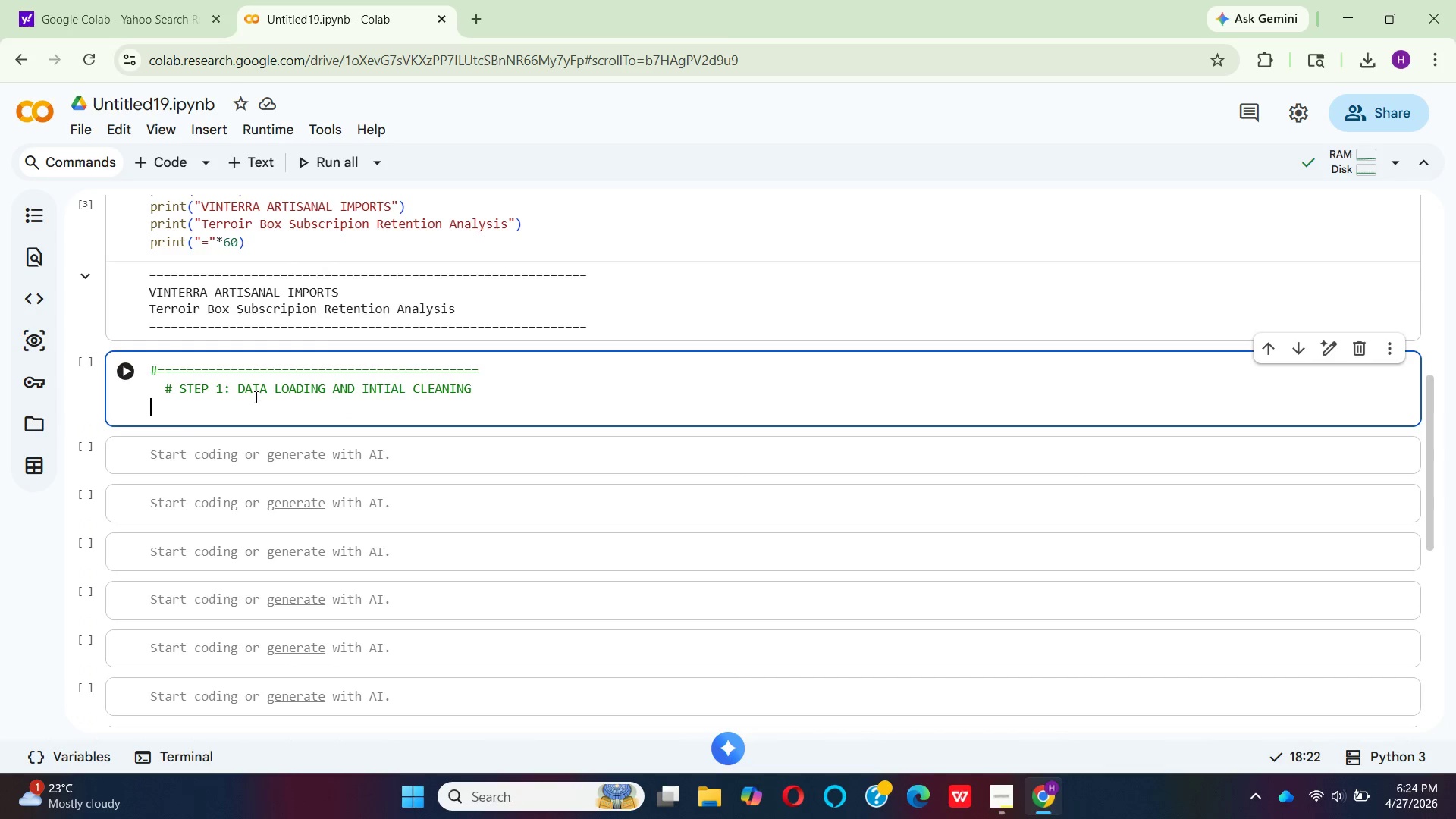 
key(Shift+ShiftLeft)
 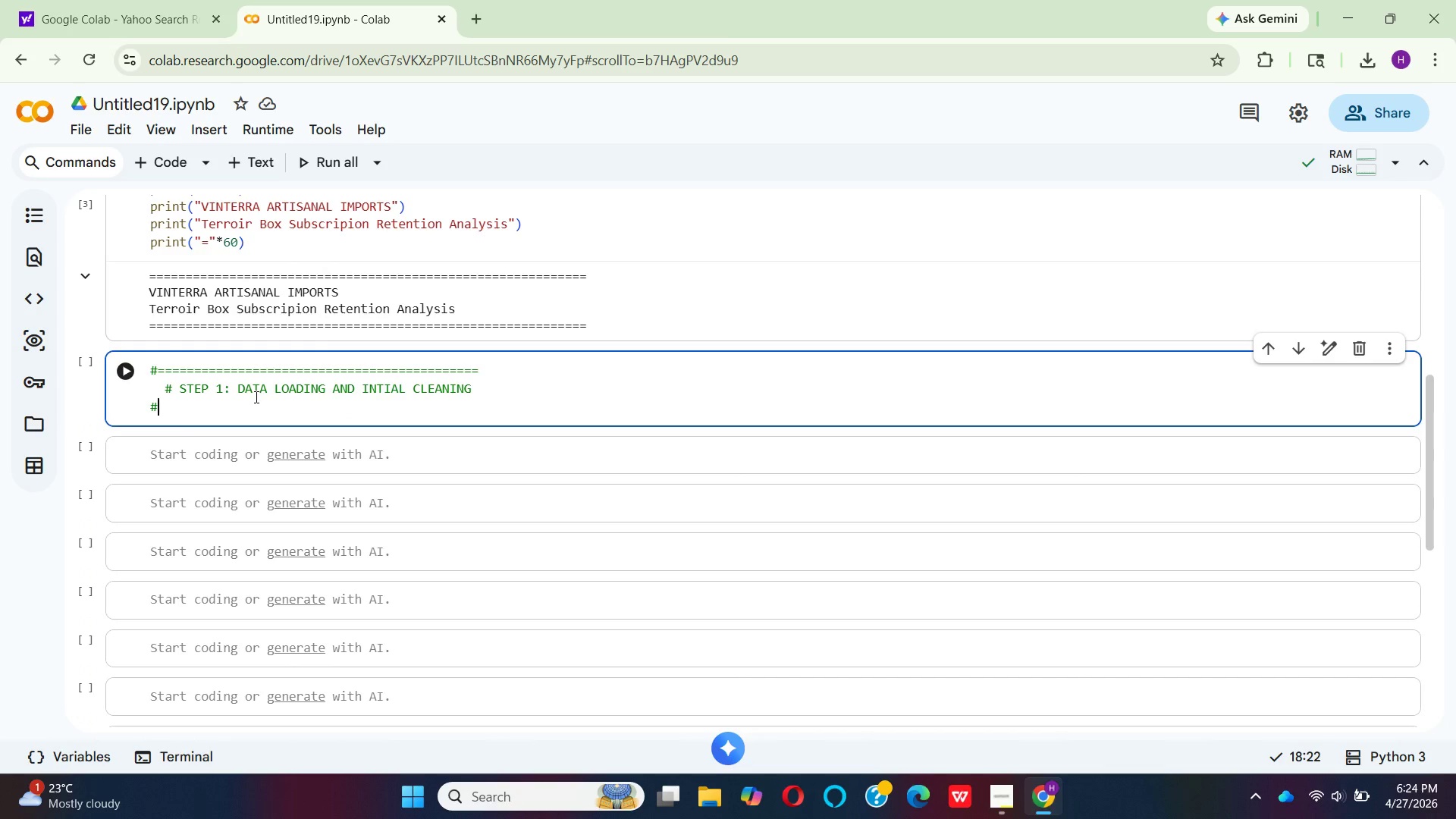 
key(Shift+3)
 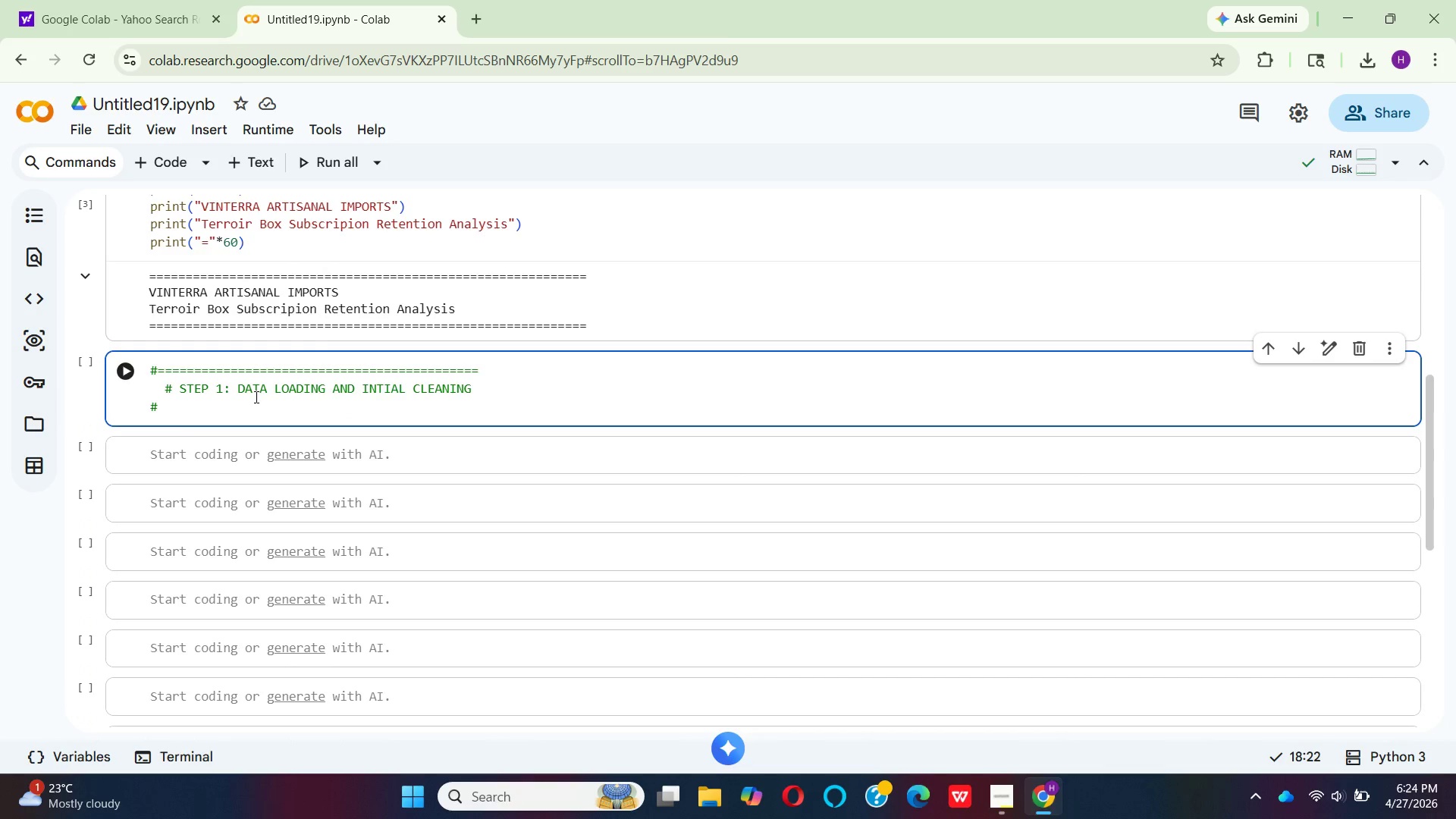 
hold_key(key=Equal, duration=1.52)
 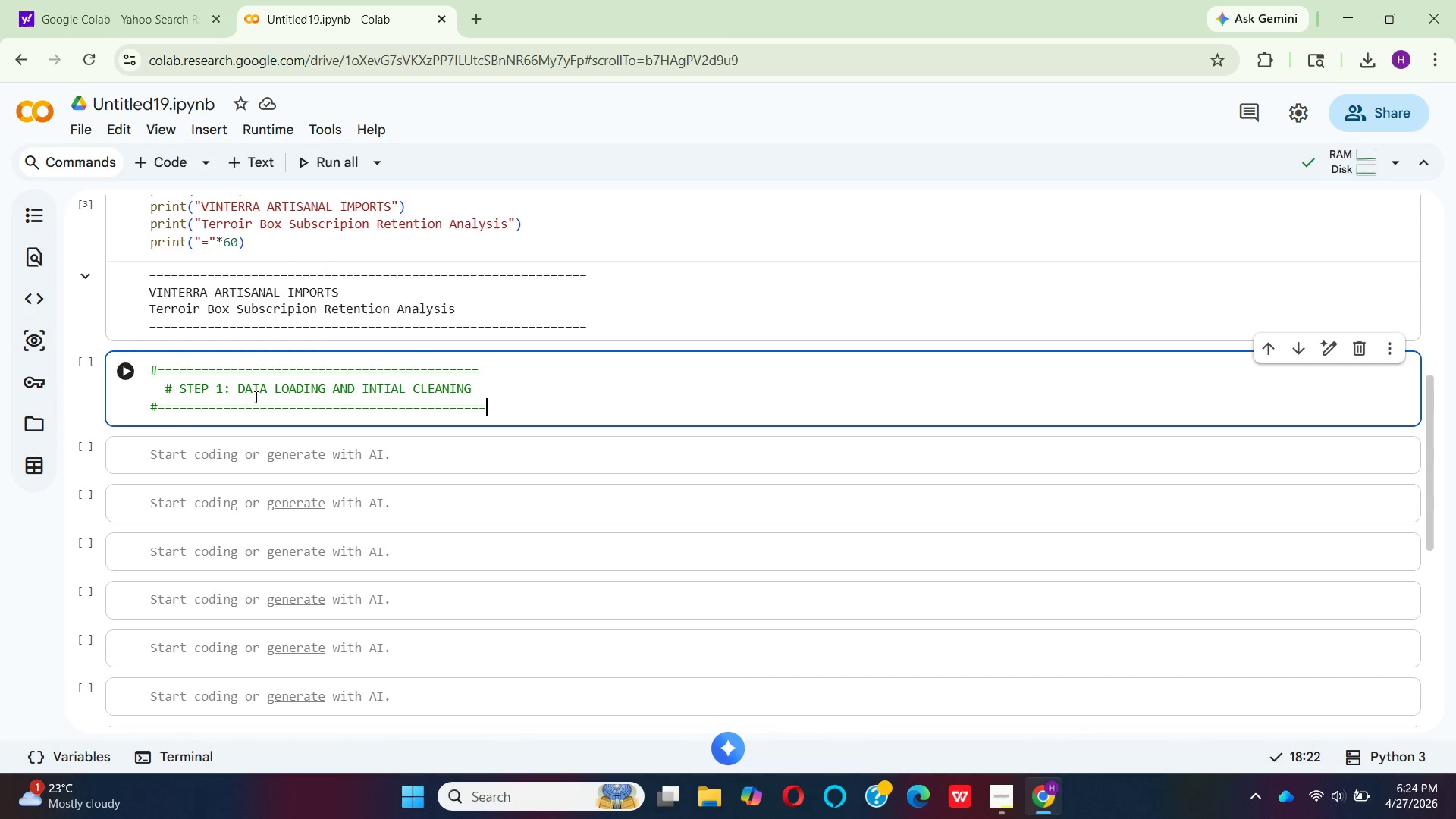 
hold_key(key=Equal, duration=0.48)
 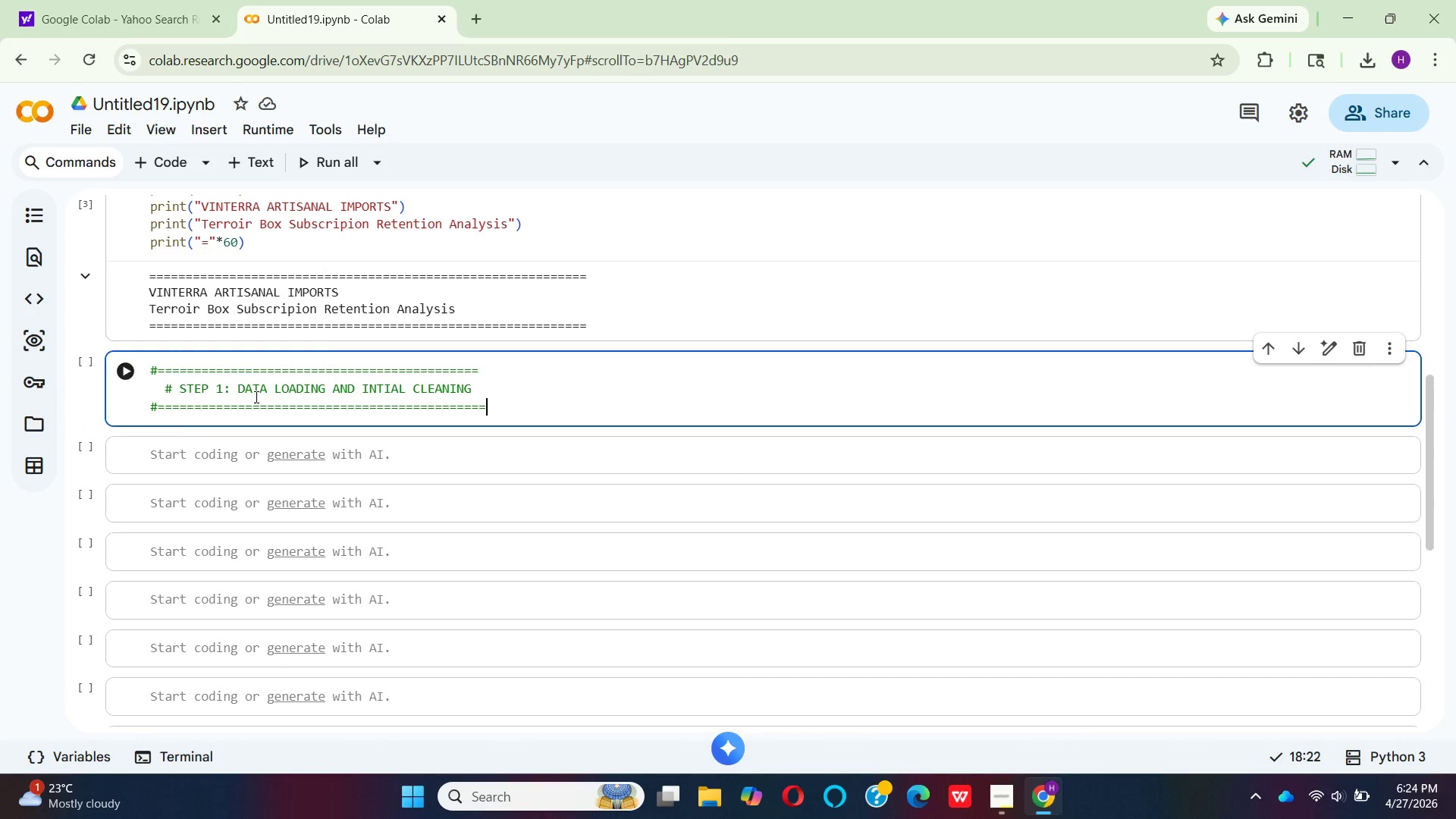 
key(Backspace)
 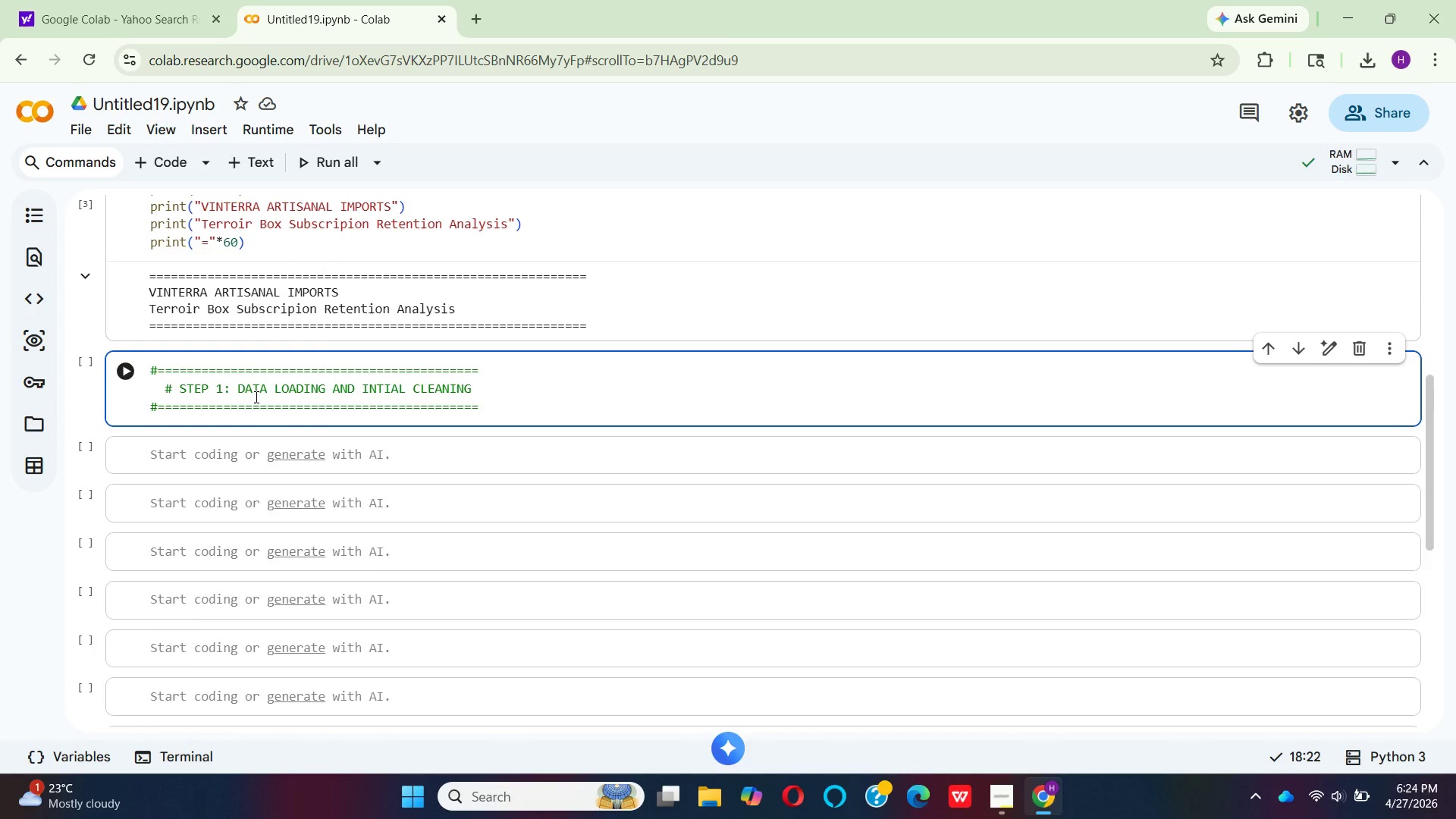 
key(Enter)
 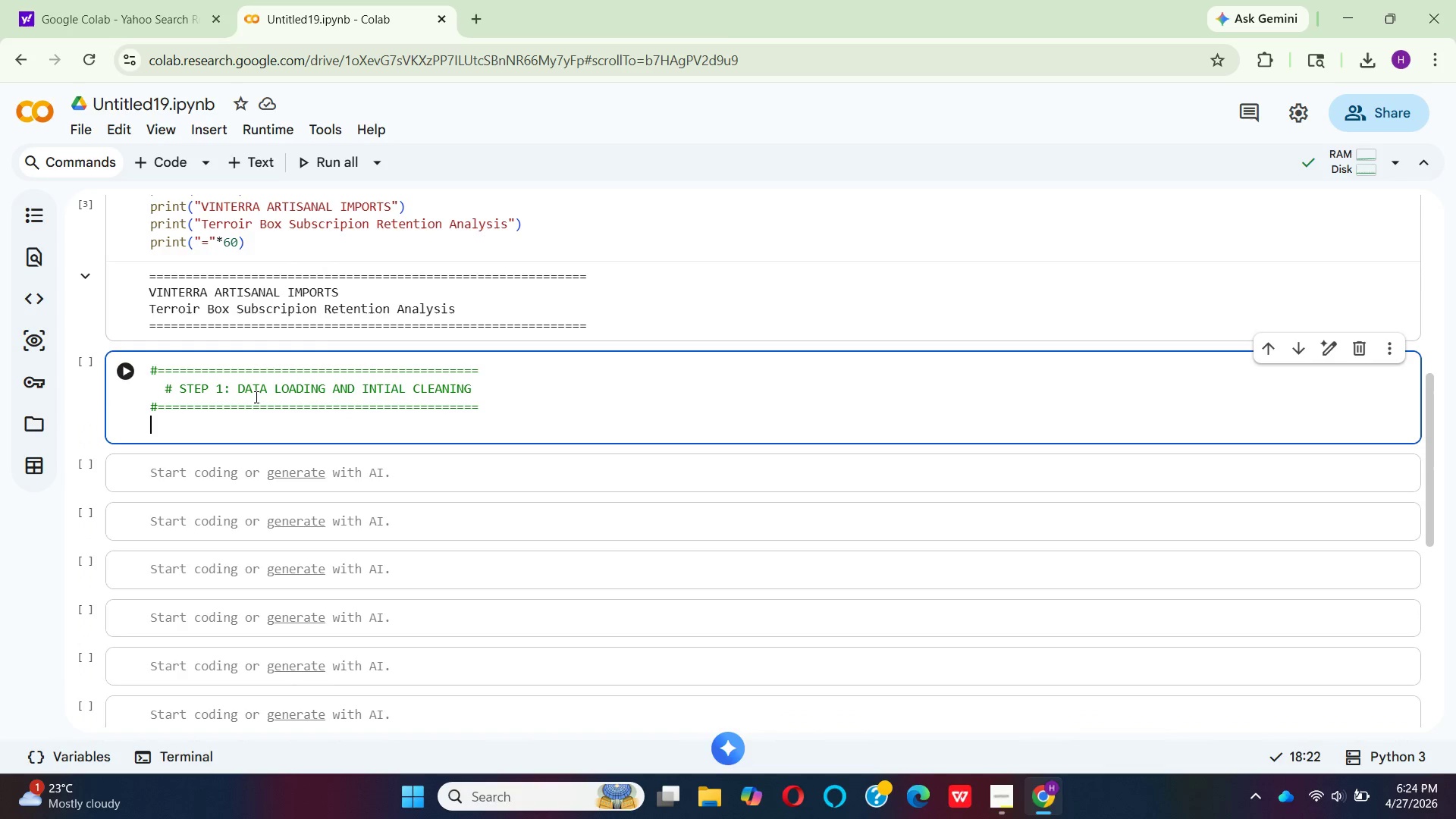 
key(CapsLock)
 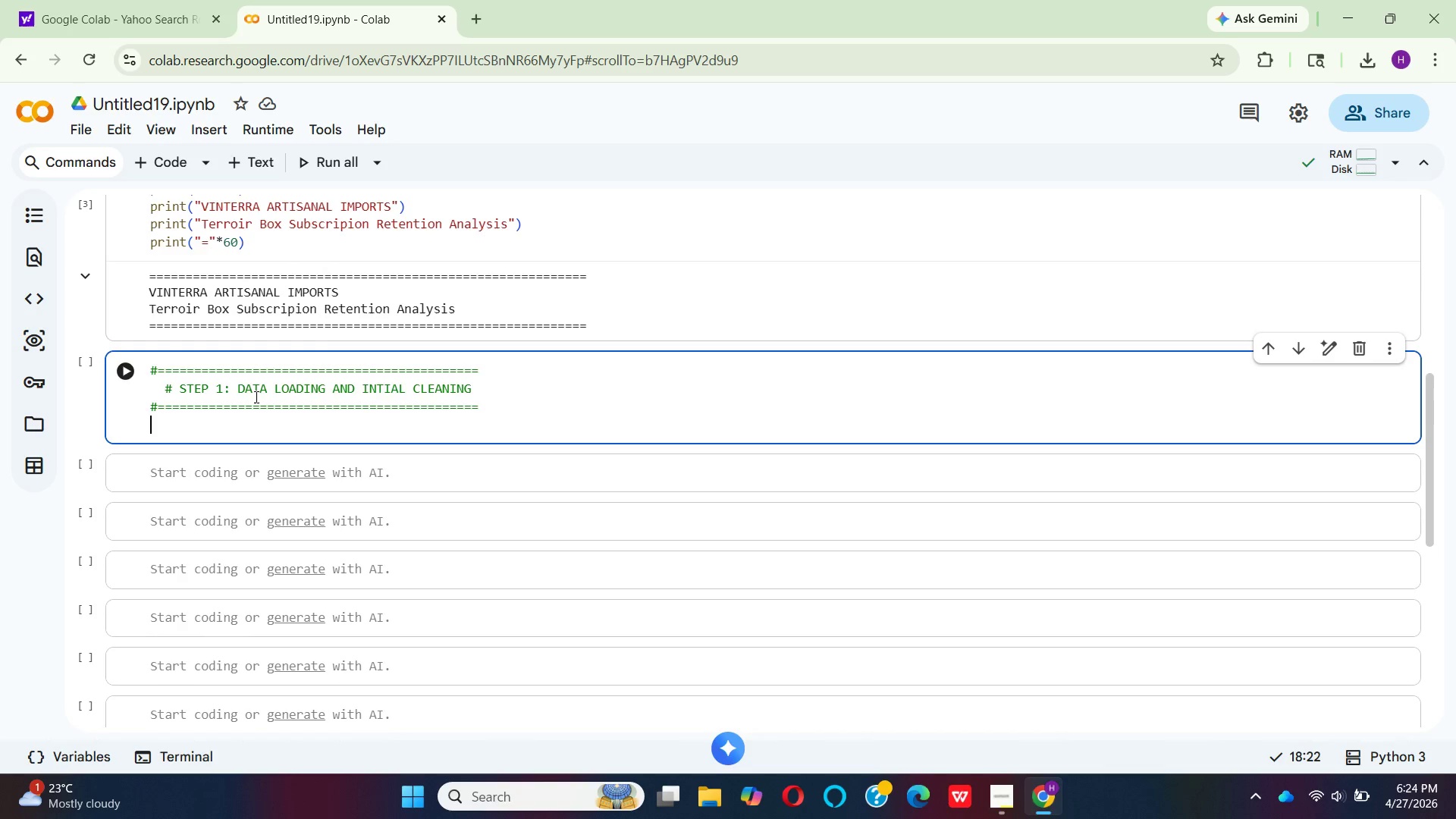 
key(Shift+ShiftLeft)
 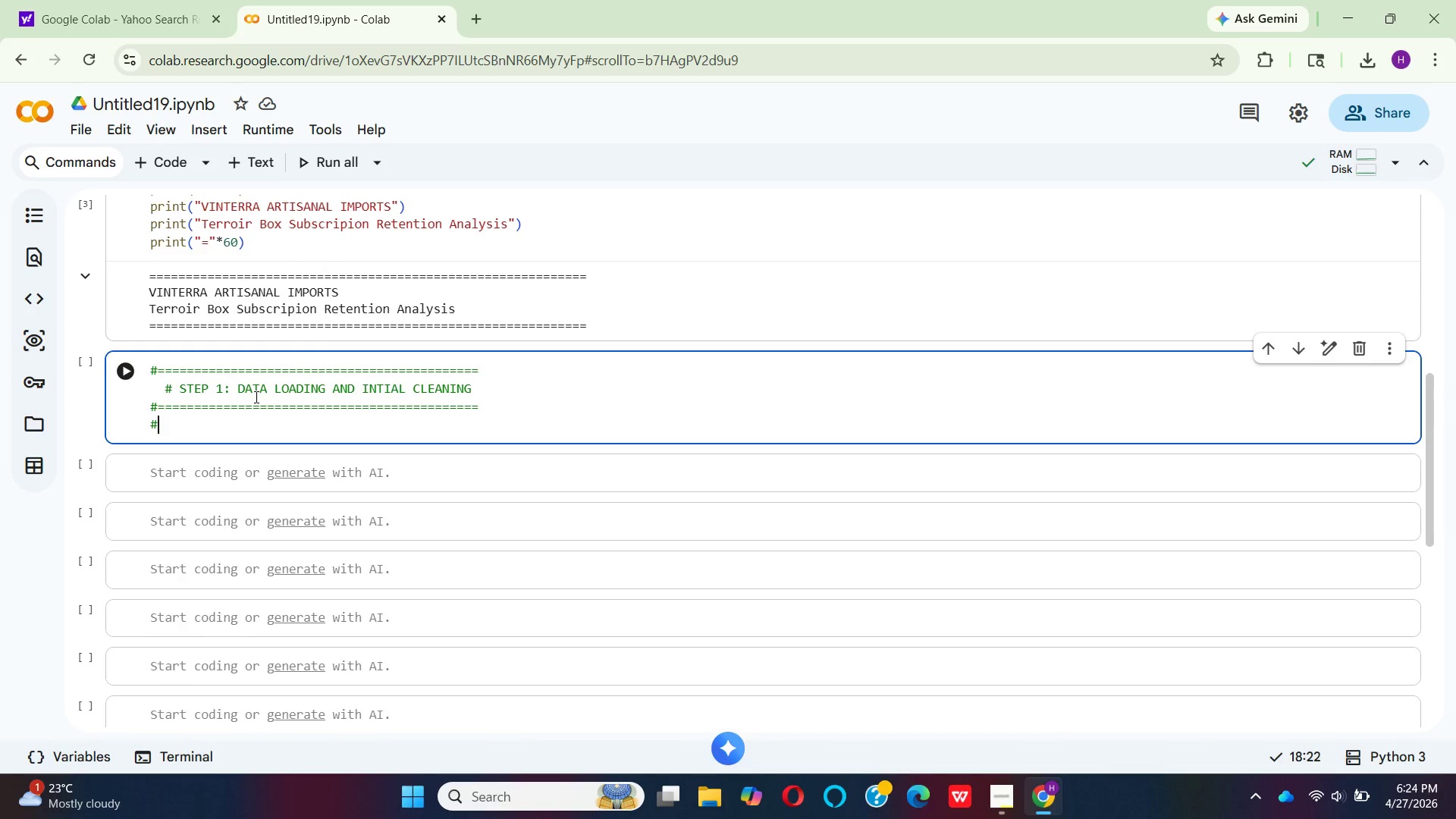 
key(Shift+3)
 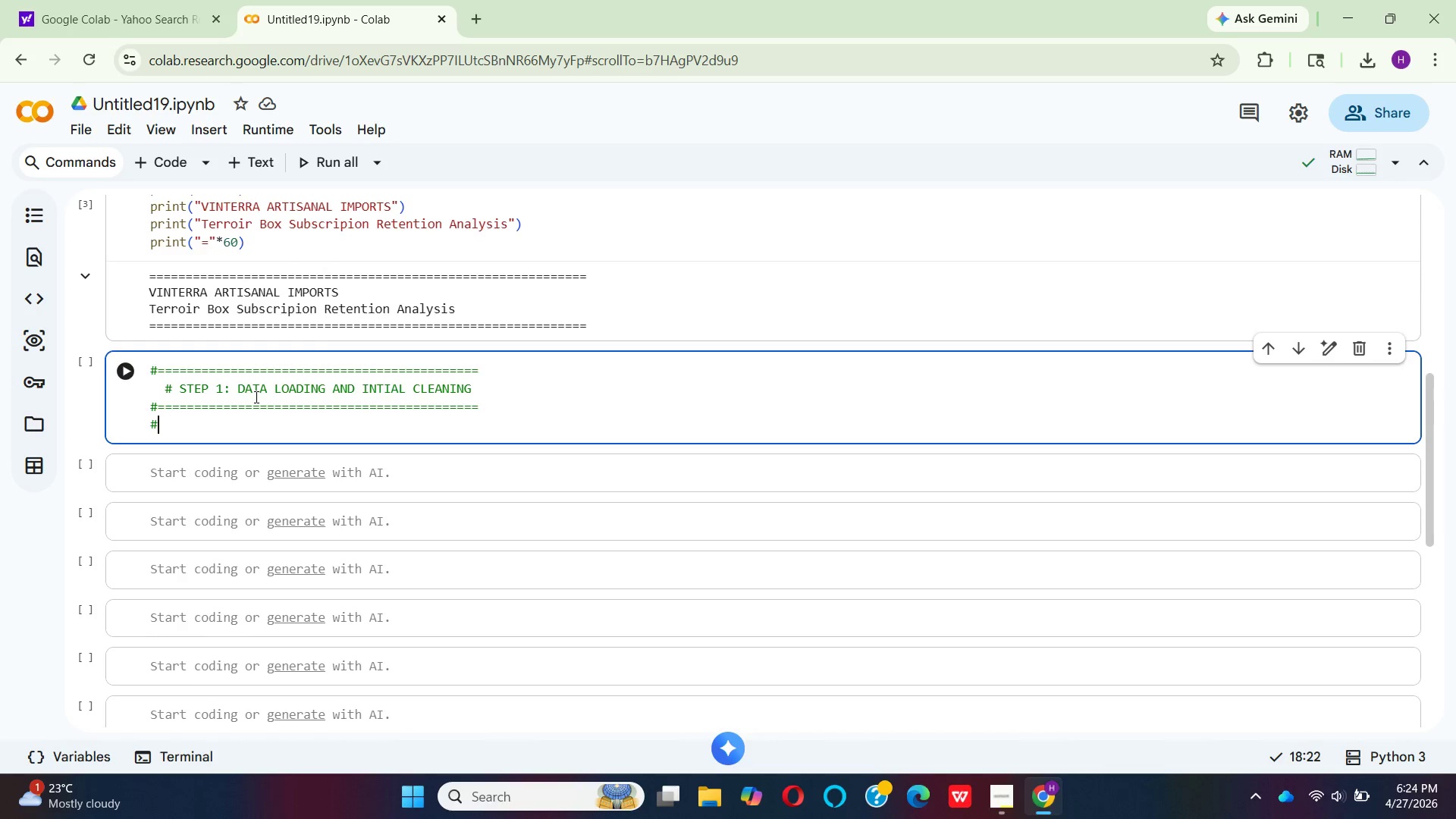 
key(ArrowUp)
 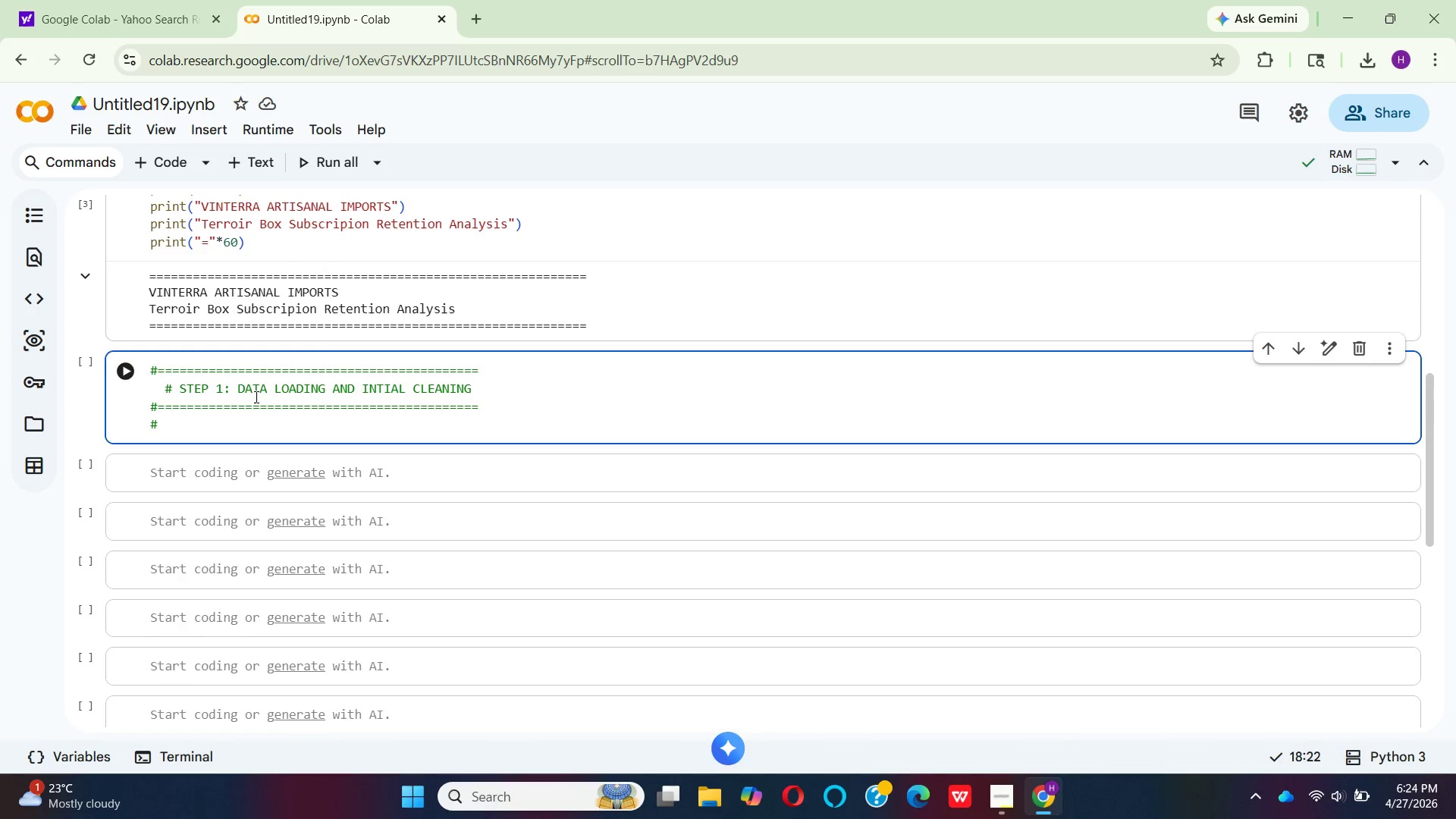 
key(ArrowLeft)
 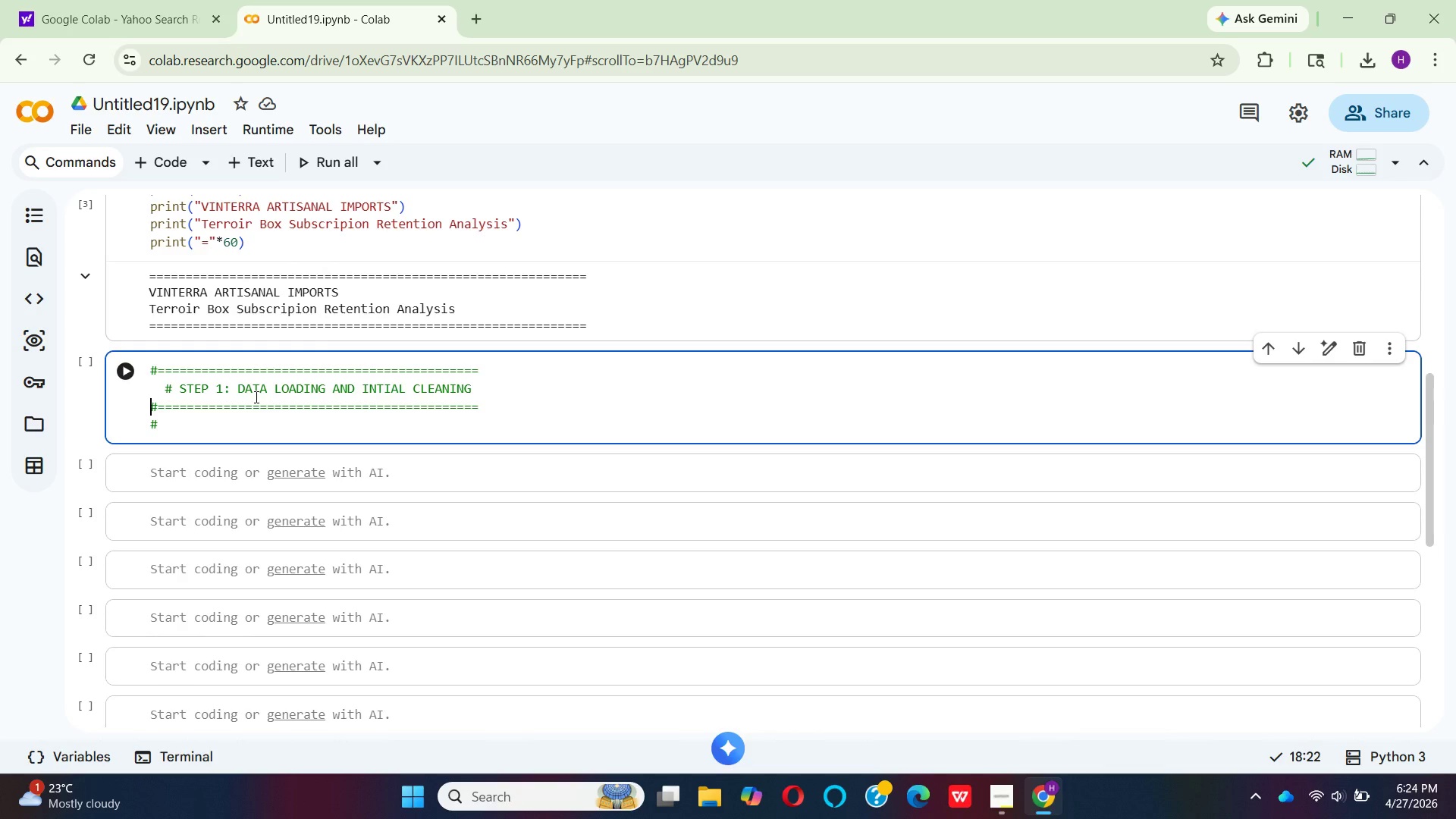 
key(ArrowDown)
 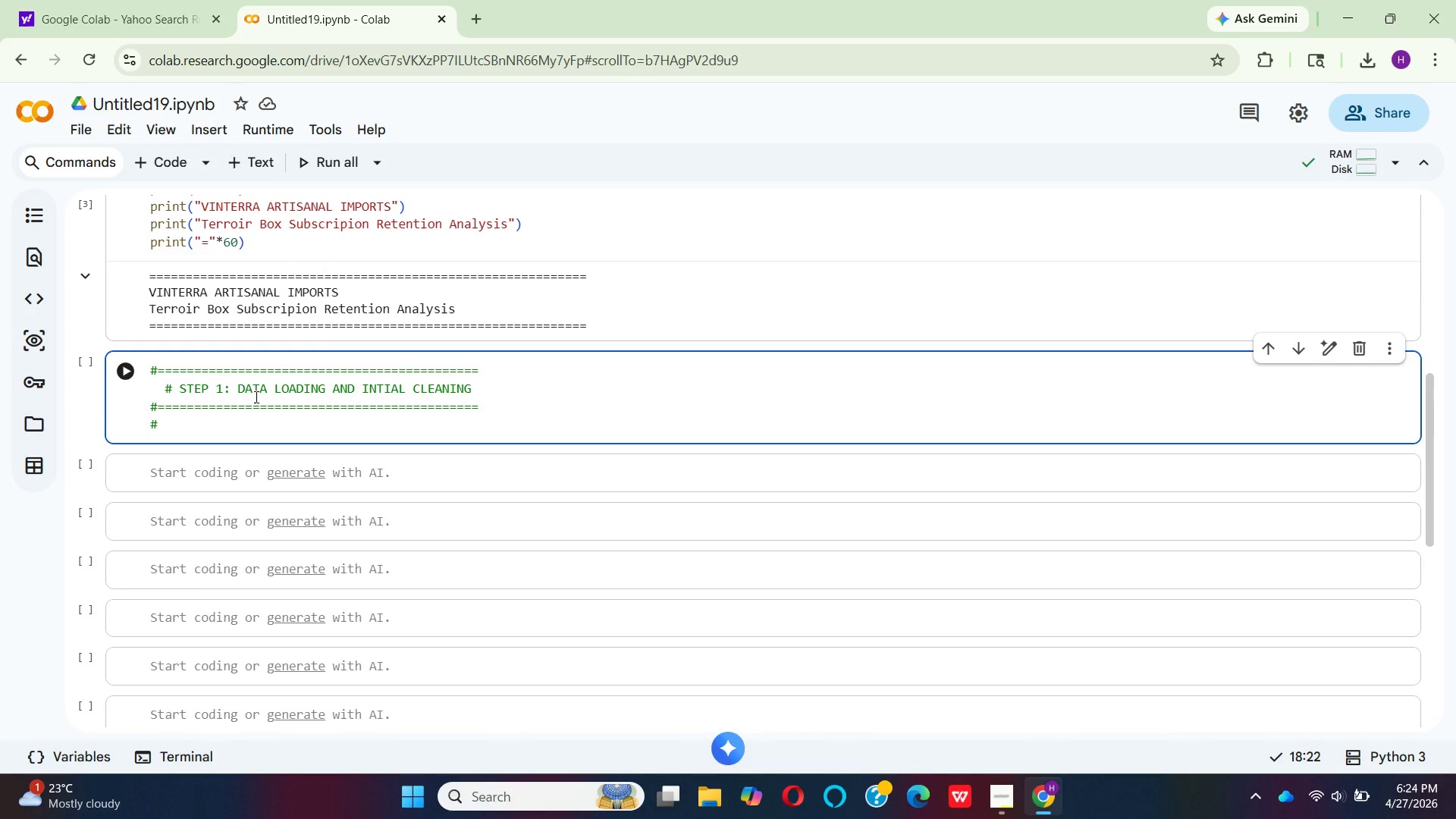 
key(Enter)
 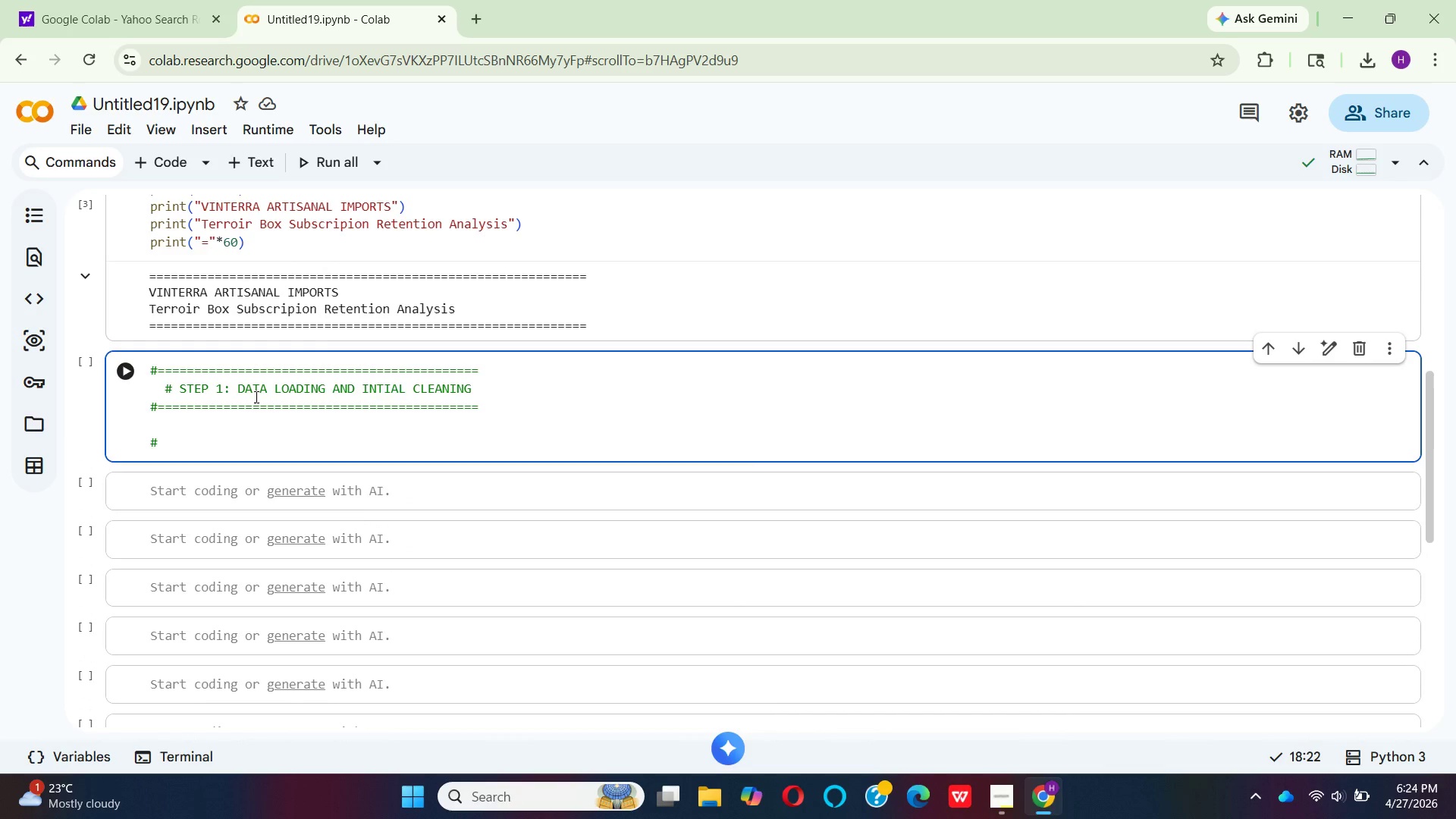 
key(ArrowRight)
 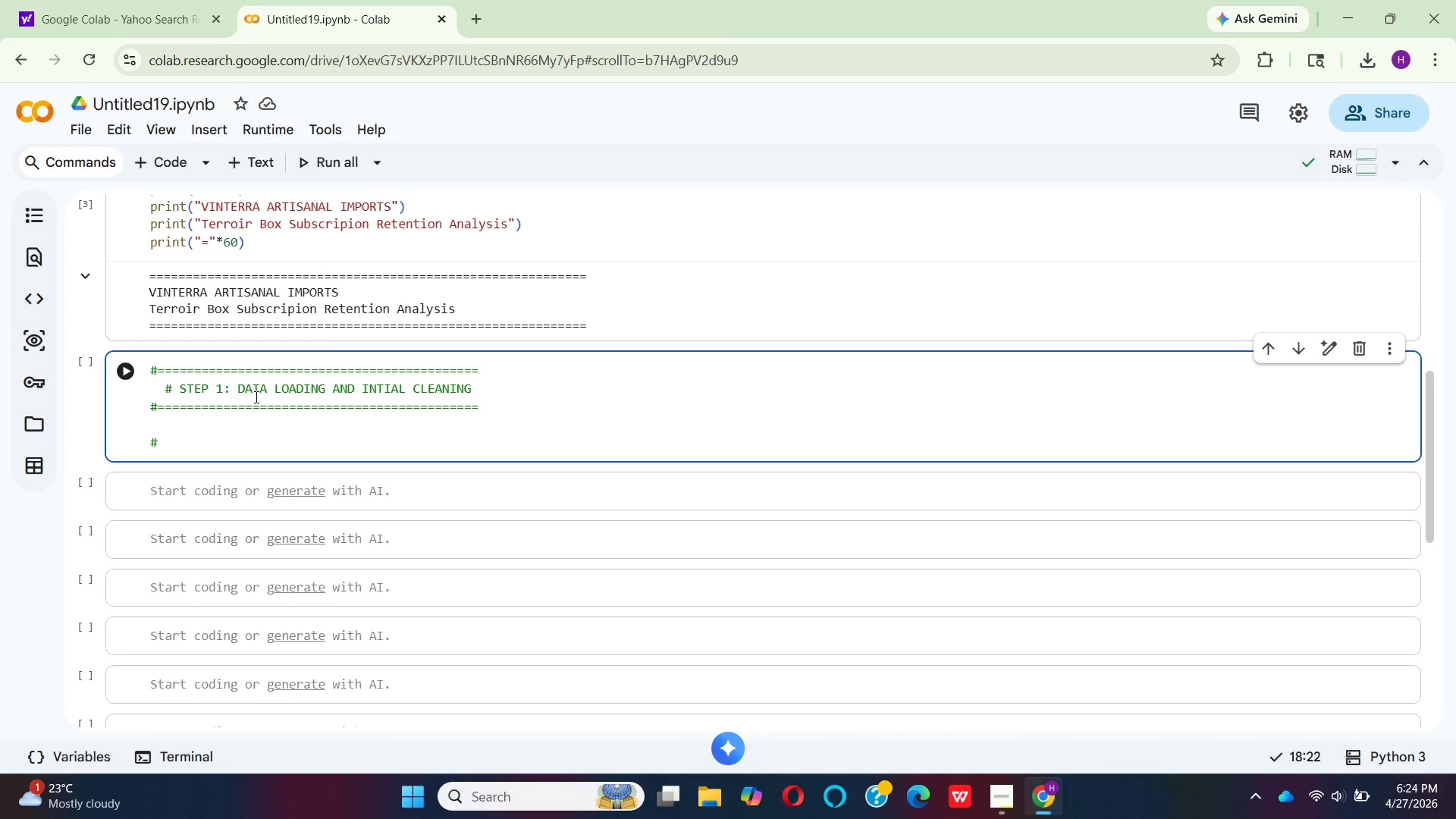 
type(Load the dataset ( )
key(Backspace)
type(ad)
 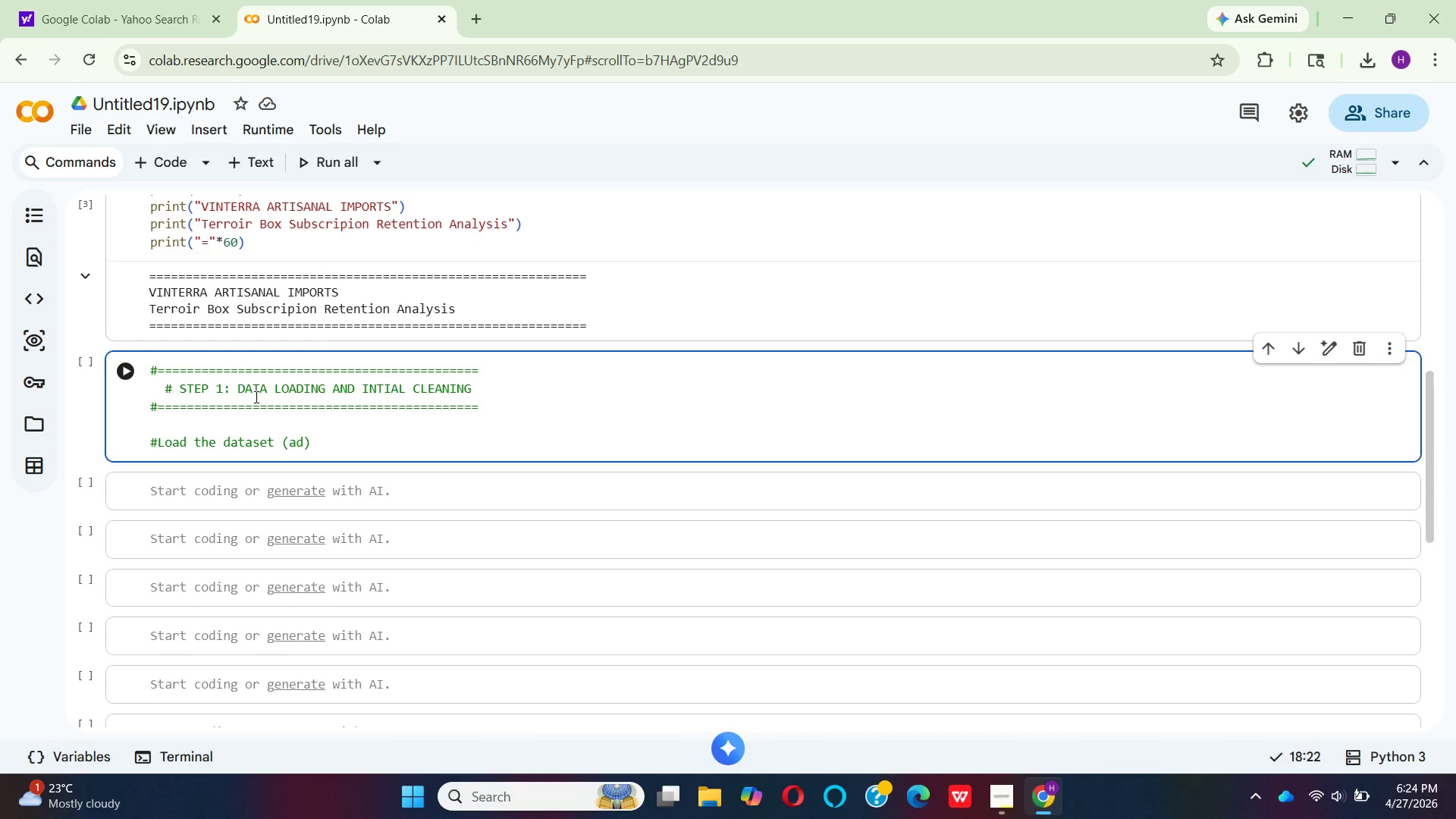 
type(just path )
key(Backspace)
key(Backspace)
key(Backspace)
key(Backspace)
key(Backspace)
key(Backspace)
key(Backspace)
key(Backspace)
key(Backspace)
key(Backspace)
key(Backspace)
key(Backspace)
key(Backspace)
 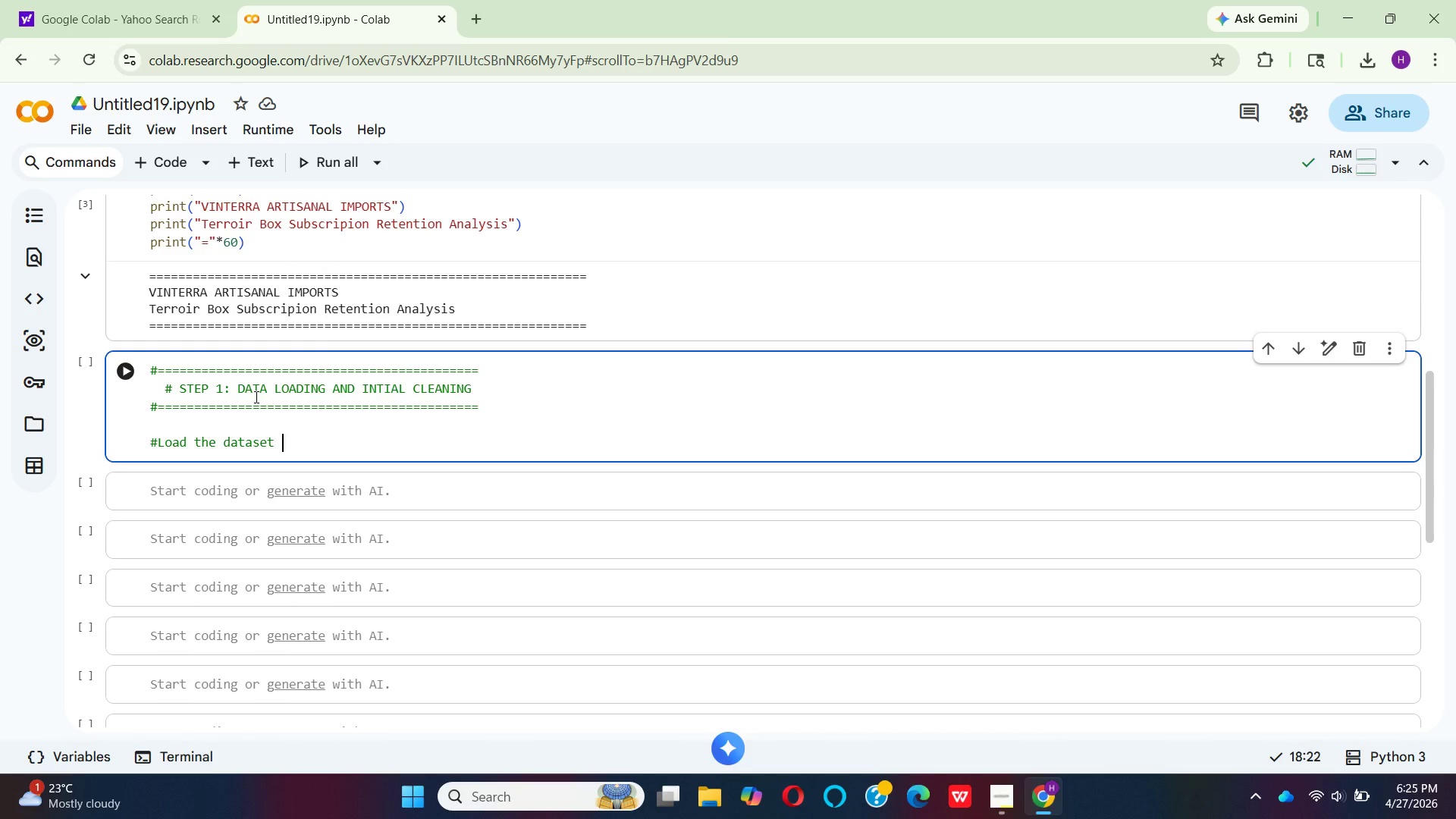 
key(Enter)